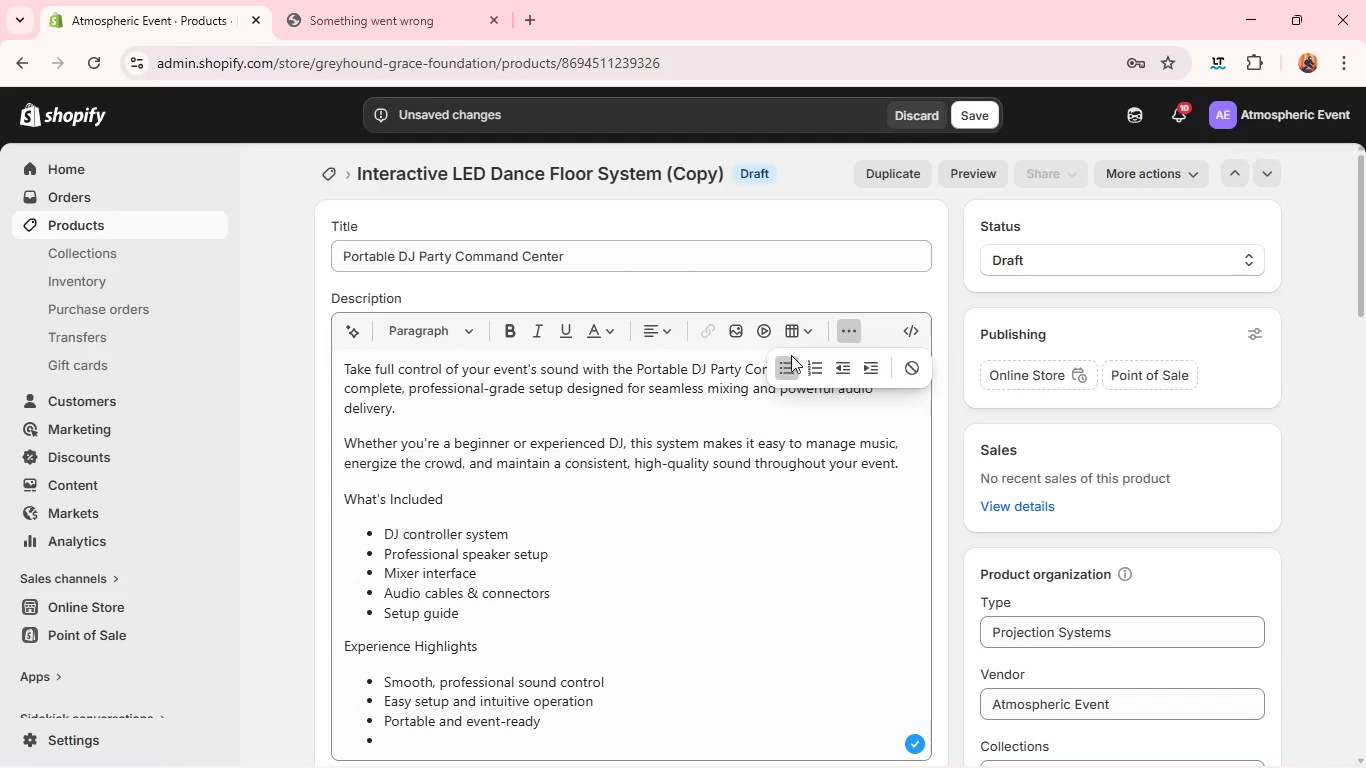 
left_click([784, 367])
 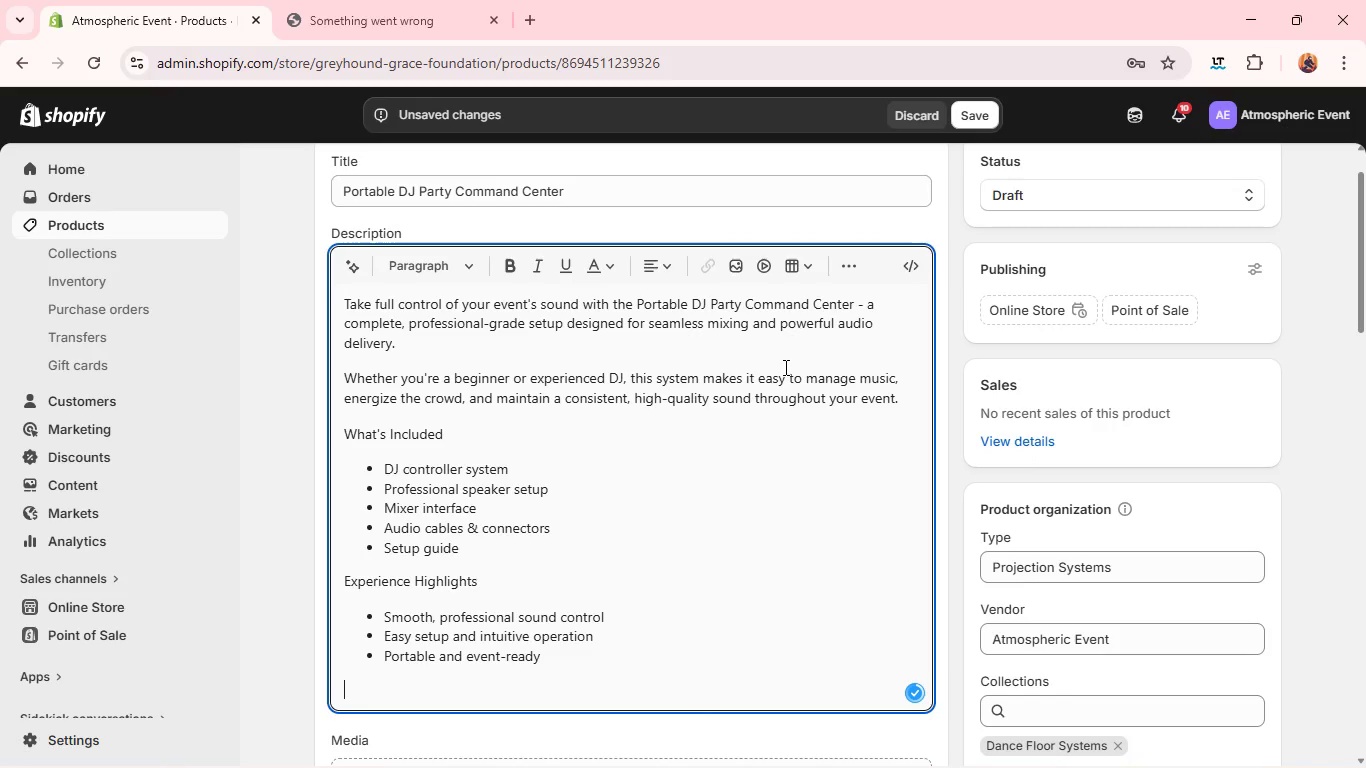 
hold_key(key=ShiftLeft, duration=0.31)
 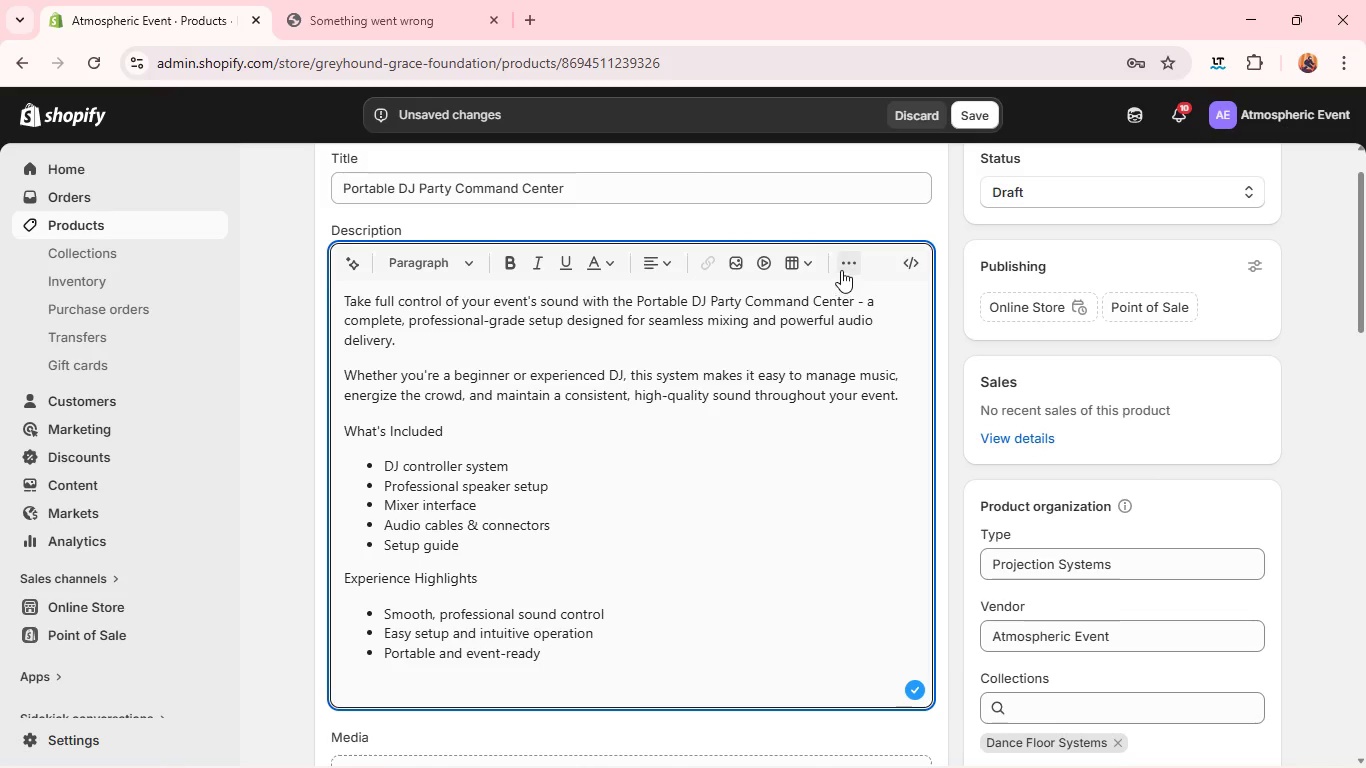 
left_click([841, 268])
 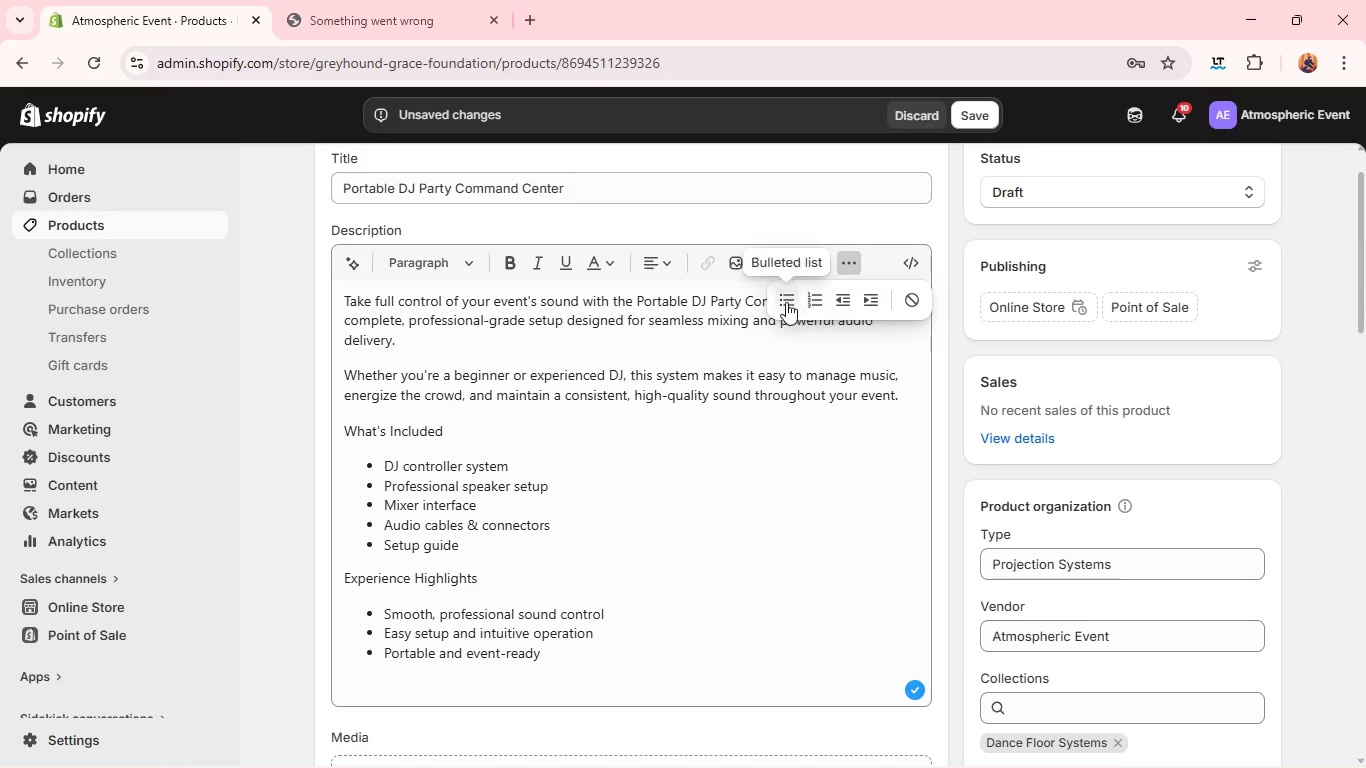 
left_click([784, 303])
 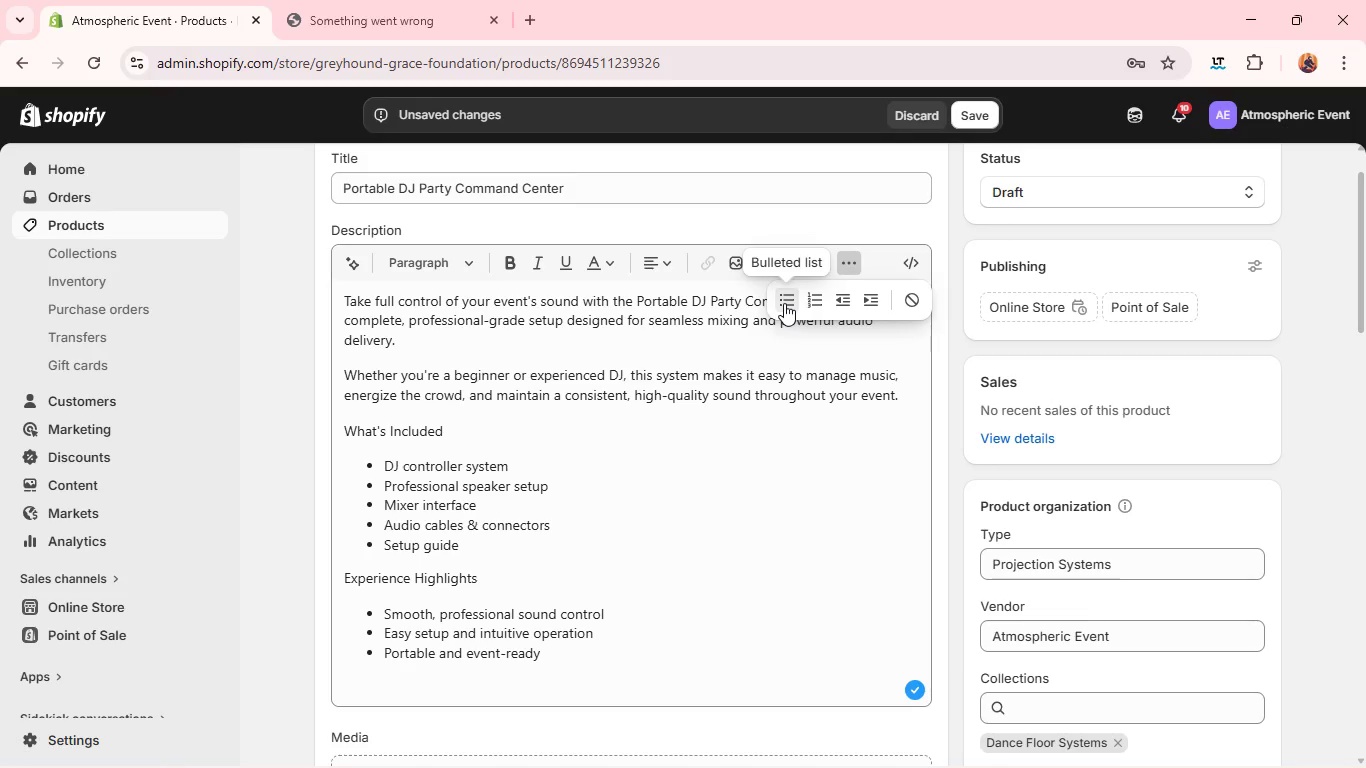 
hold_key(key=ShiftLeft, duration=0.73)
 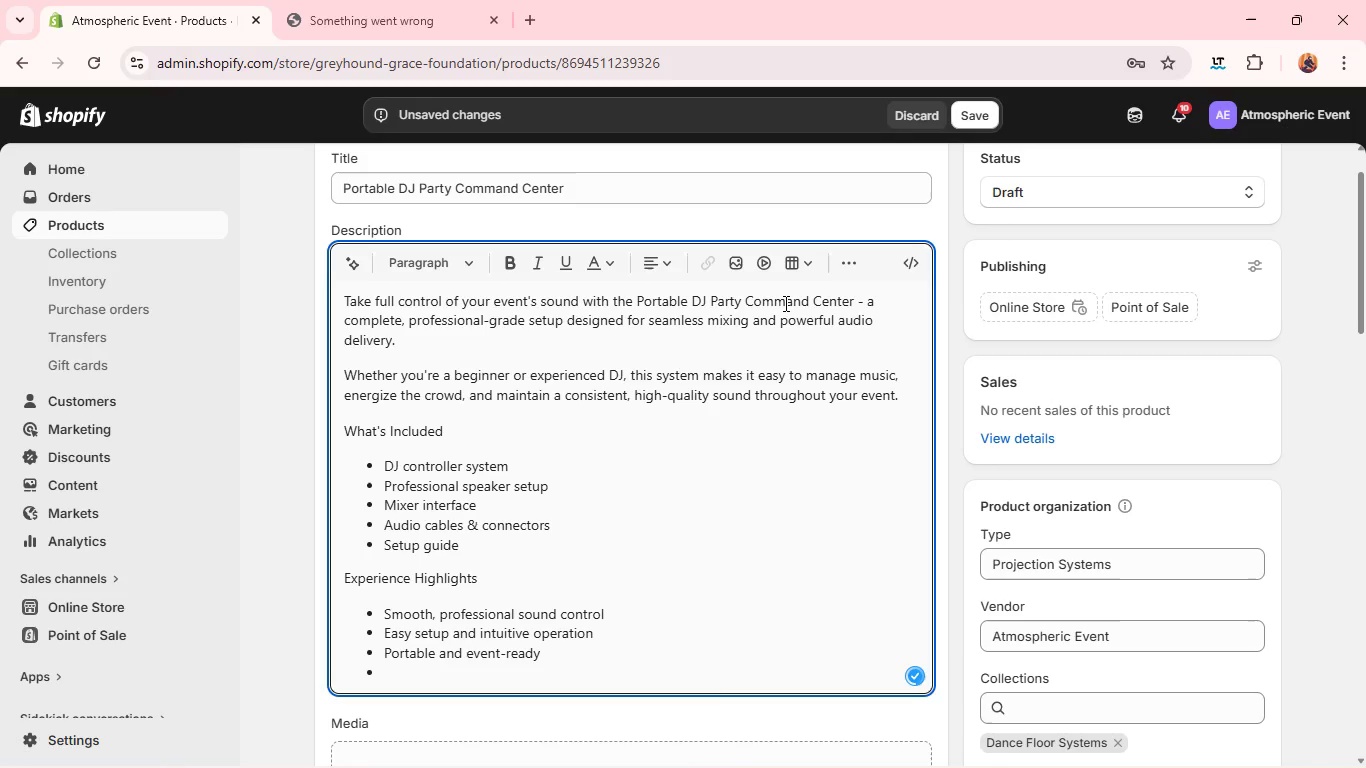 
key(Control+Z)
 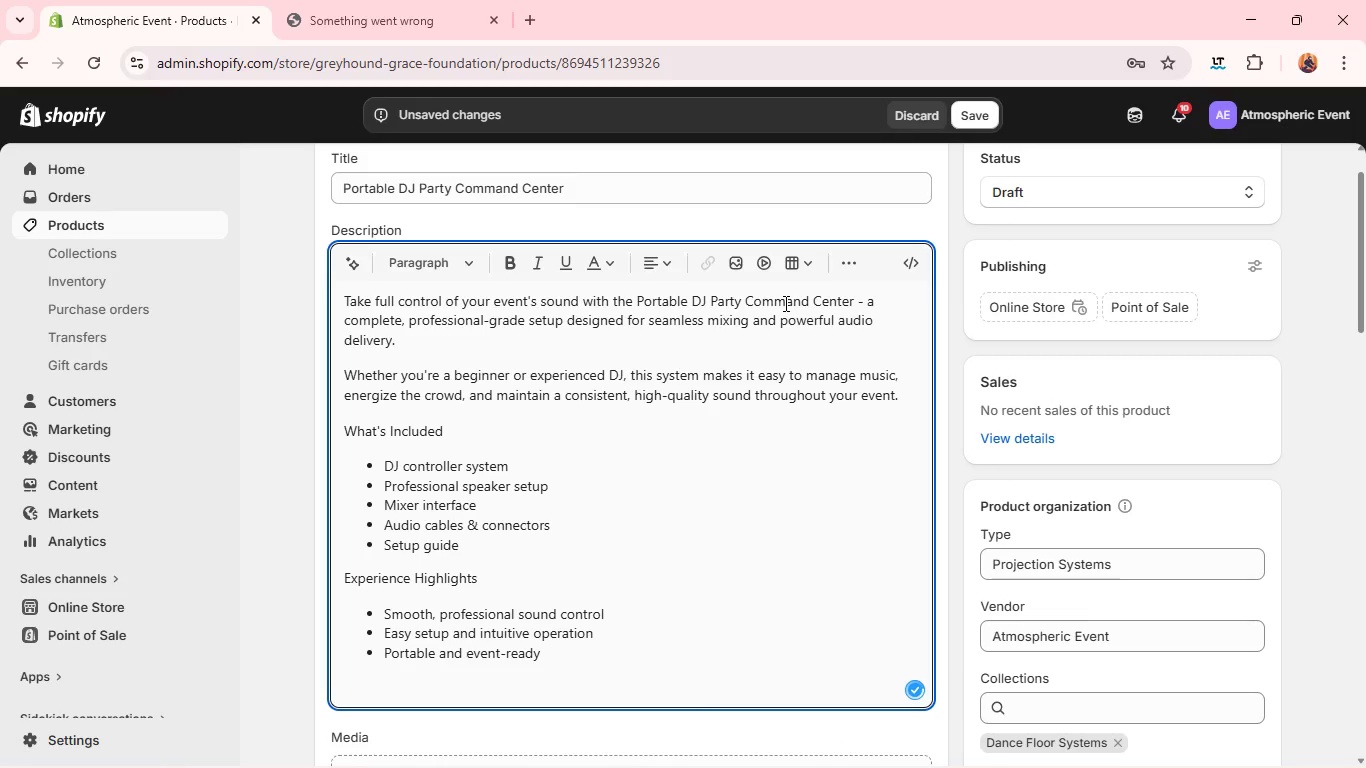 
type(Perfect For )
 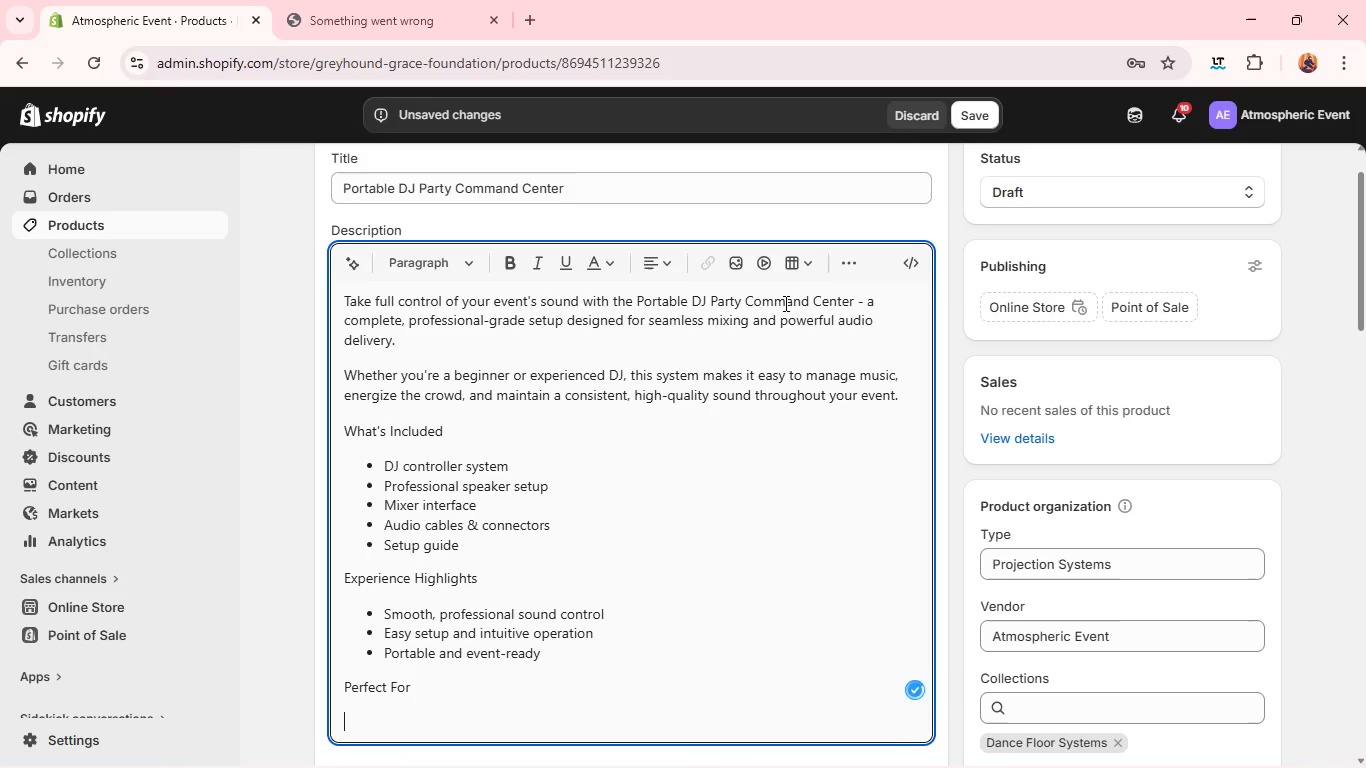 
 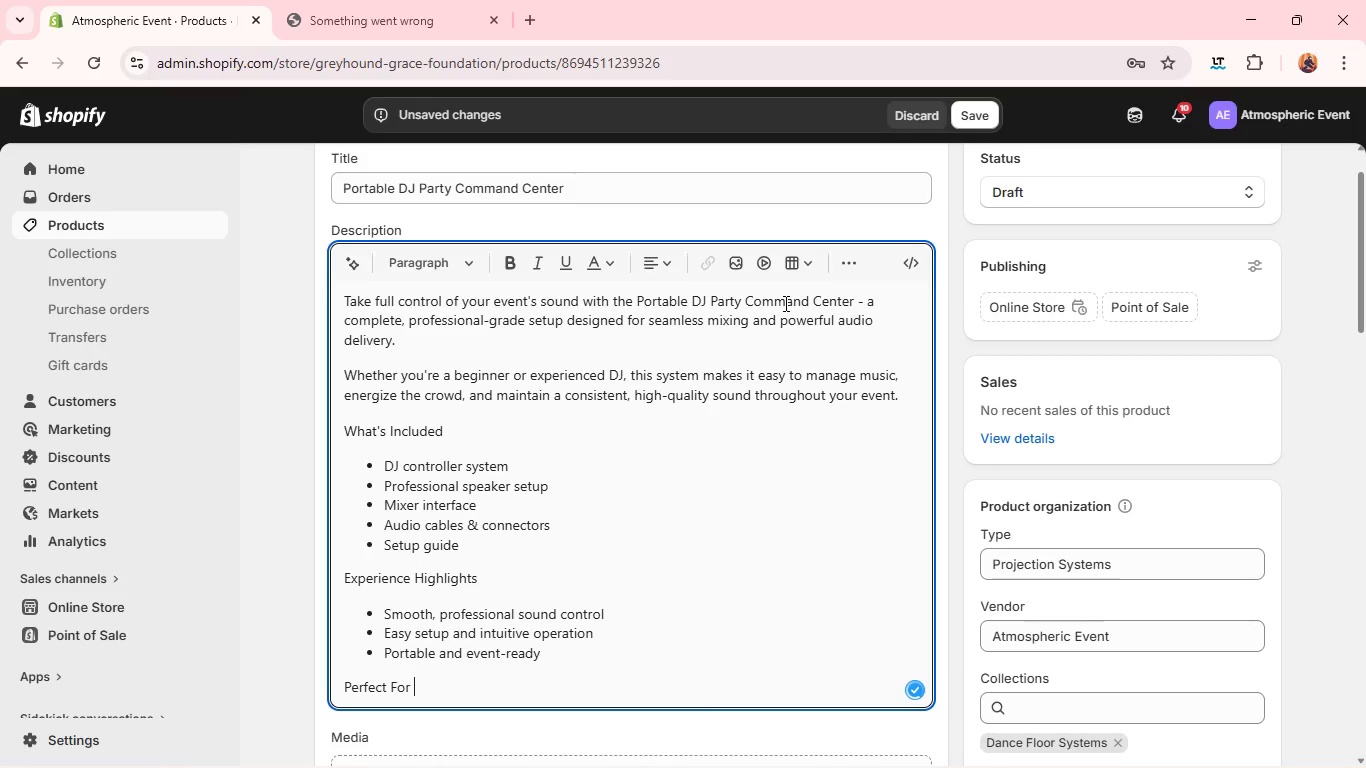 
key(Enter)
 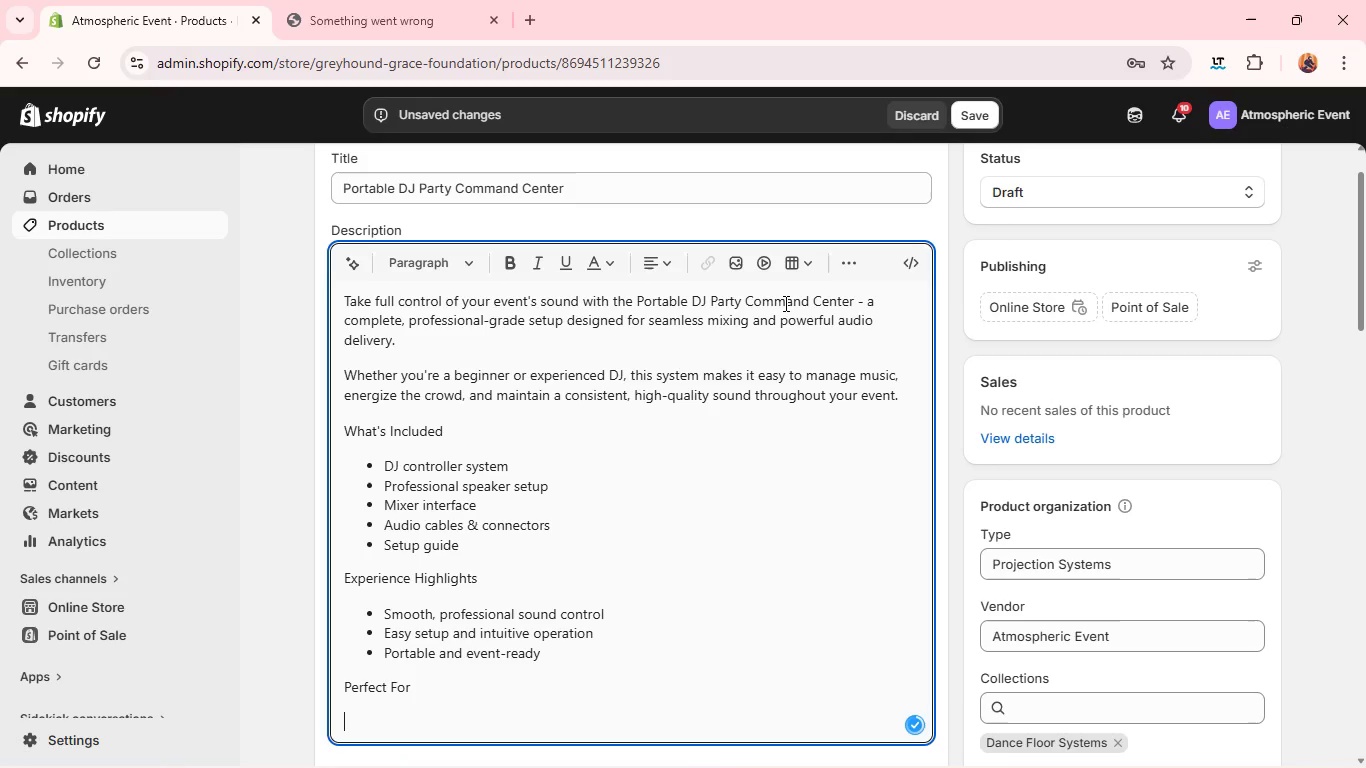 
hold_key(key=ShiftLeft, duration=0.47)
 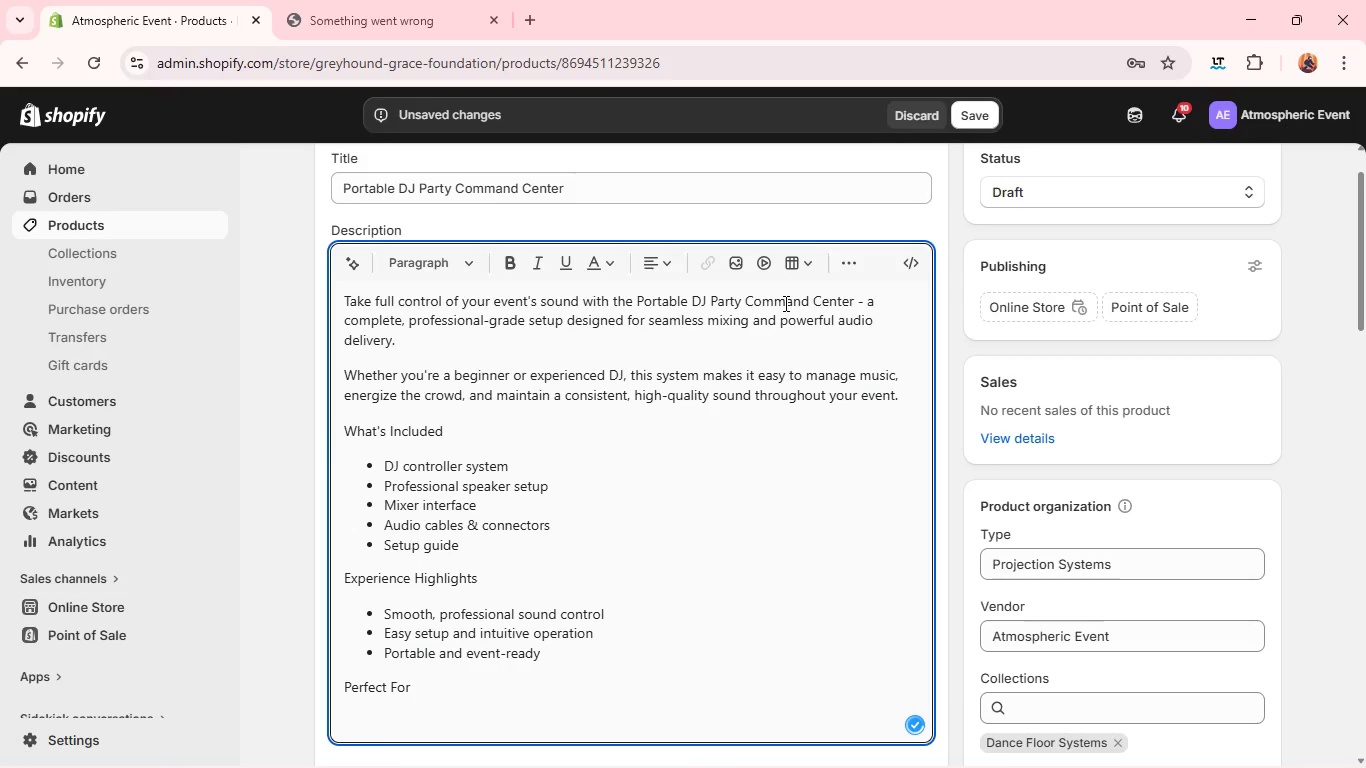 
type(Private events, DJs, parties, corporate functions.)
 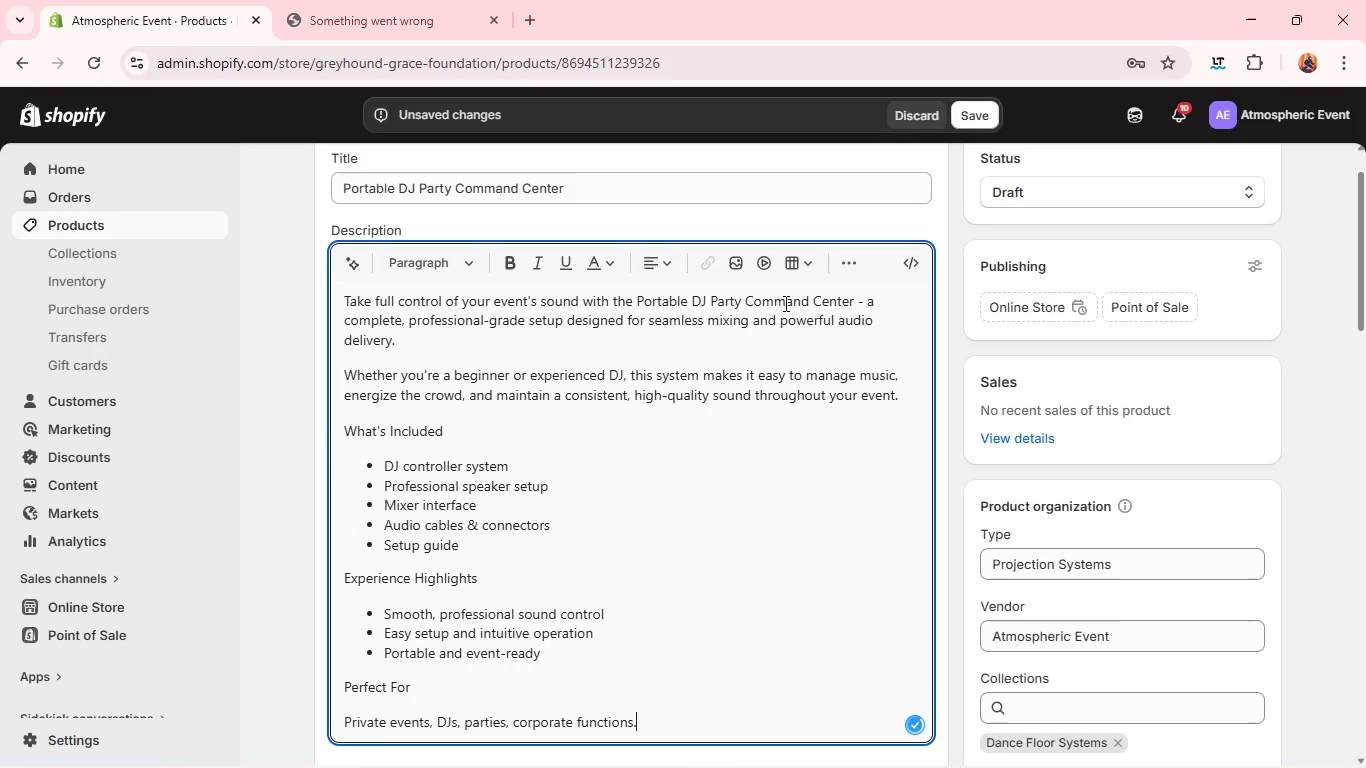 
double_click([364, 435])
 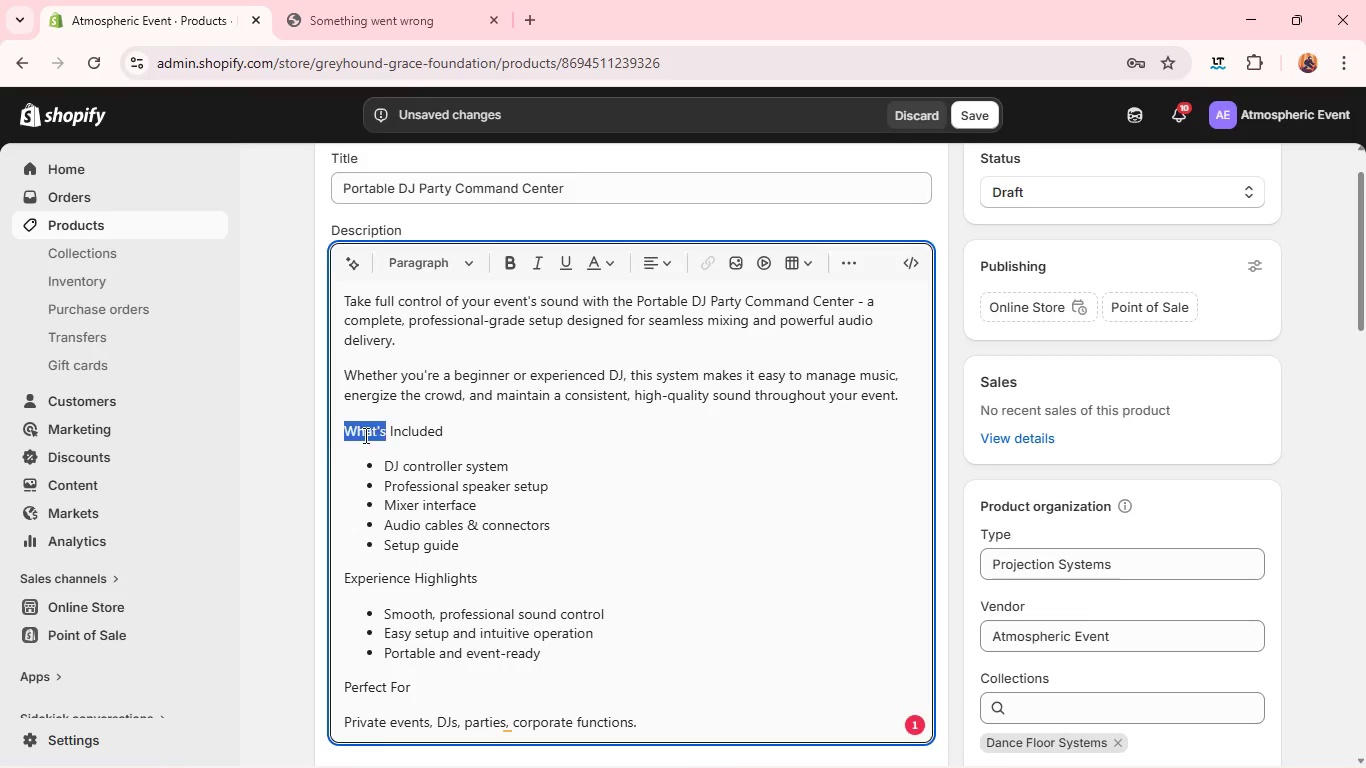 
triple_click([364, 435])
 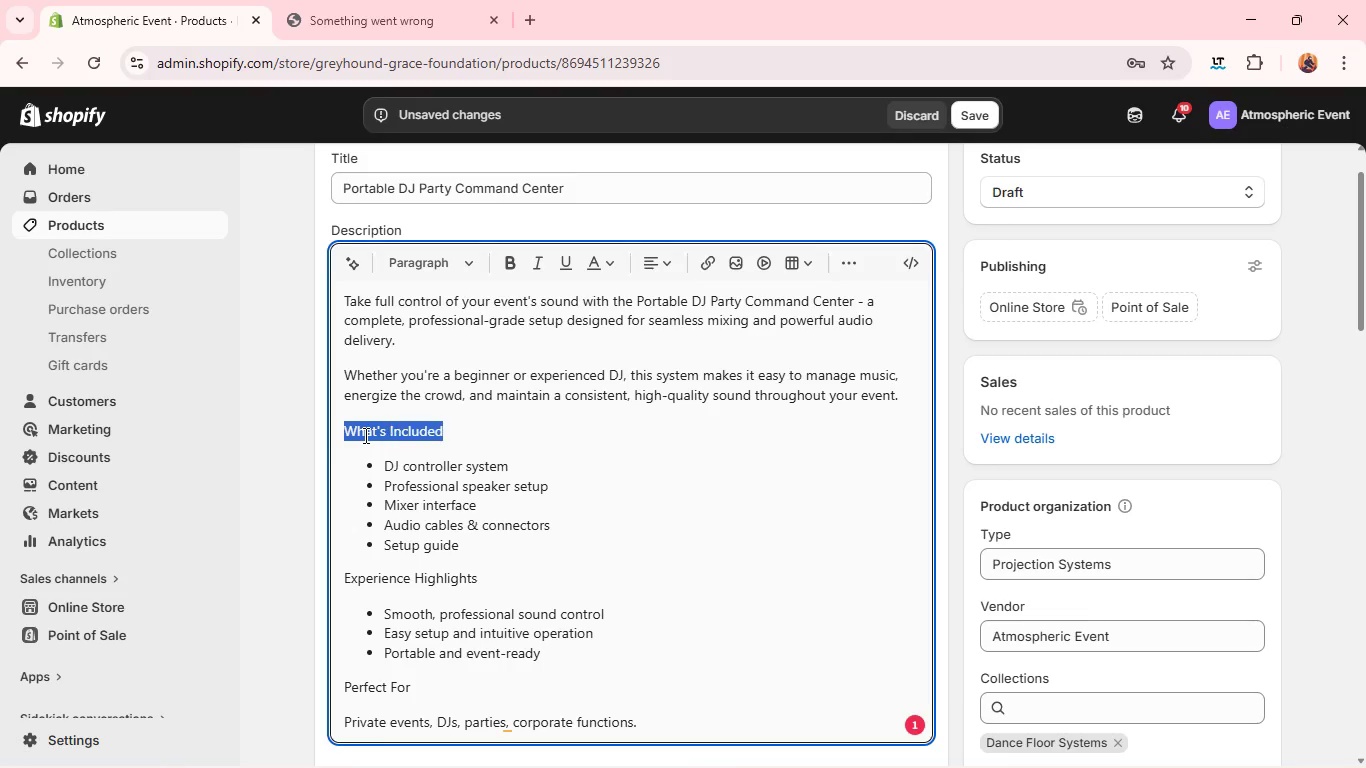 
triple_click([364, 435])
 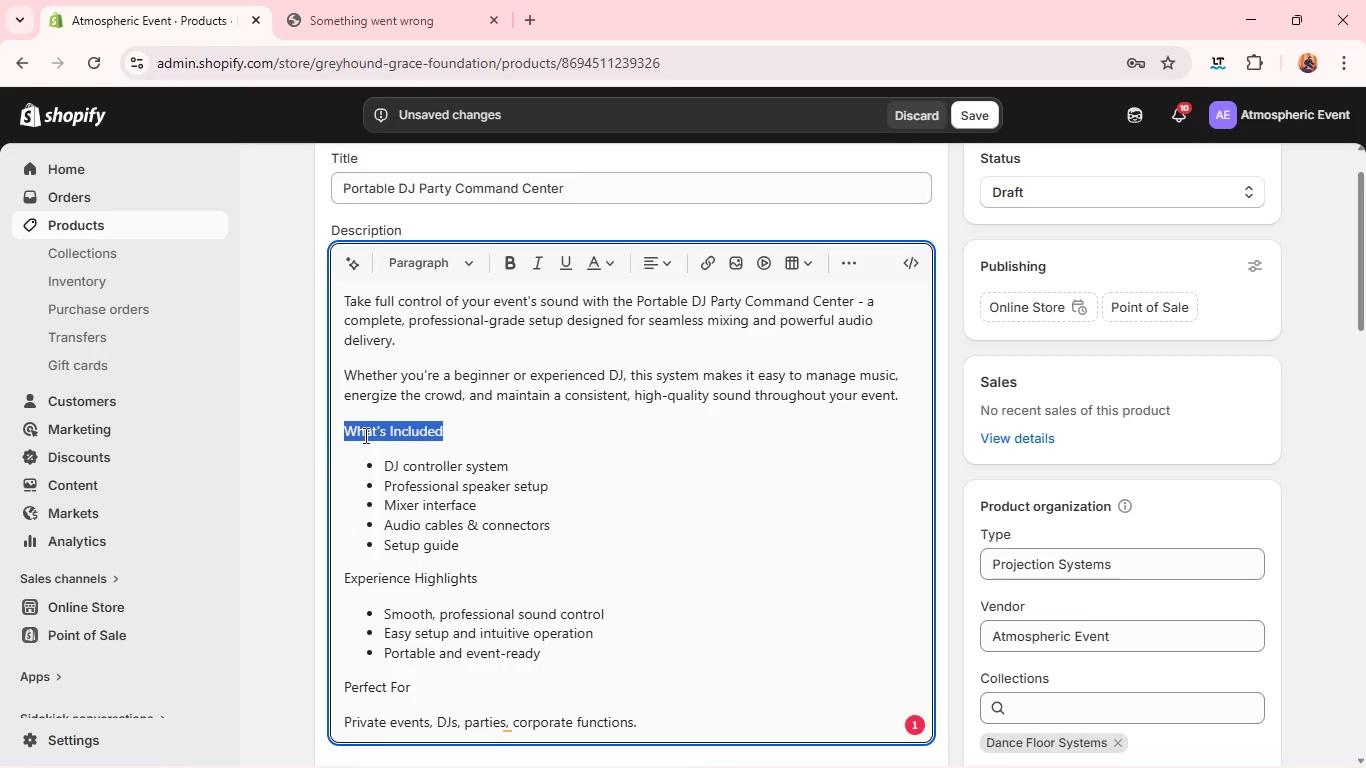 
key(Control+B)
 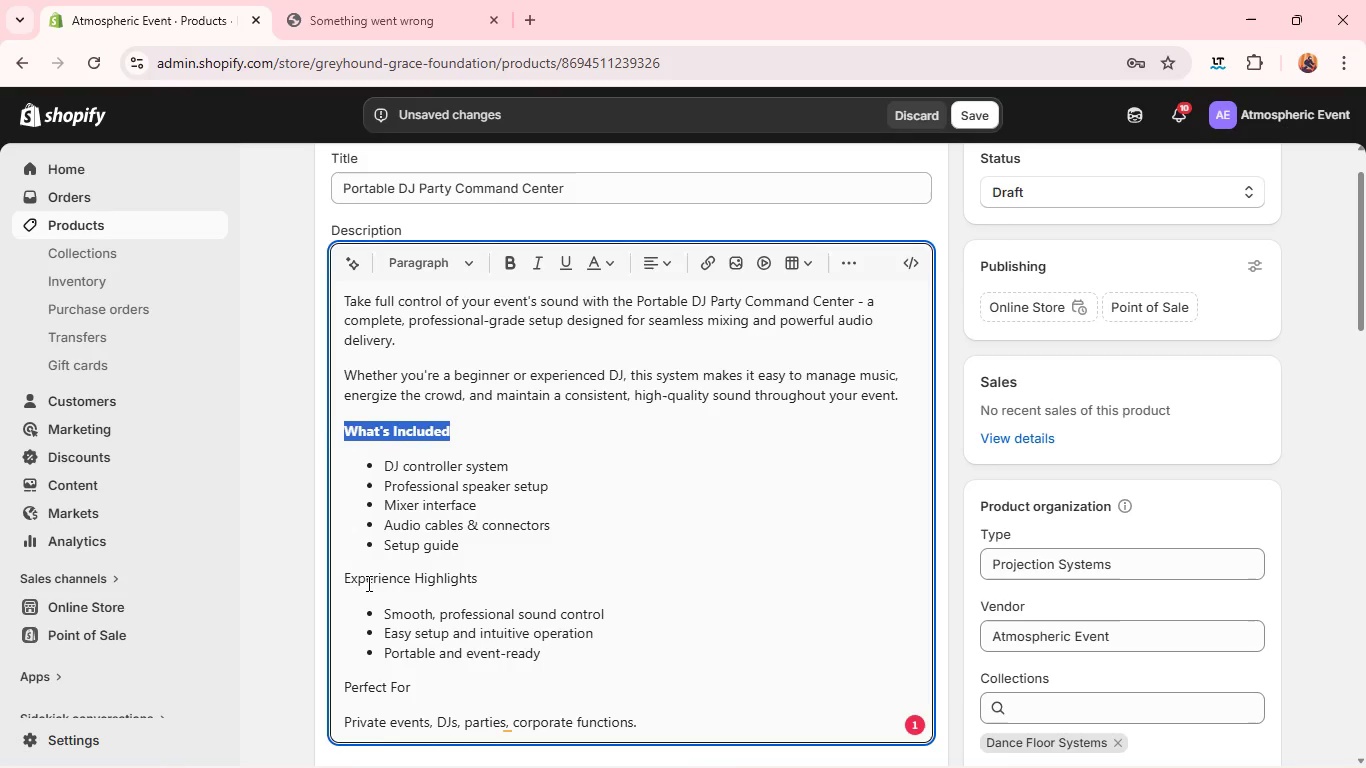 
double_click([367, 584])
 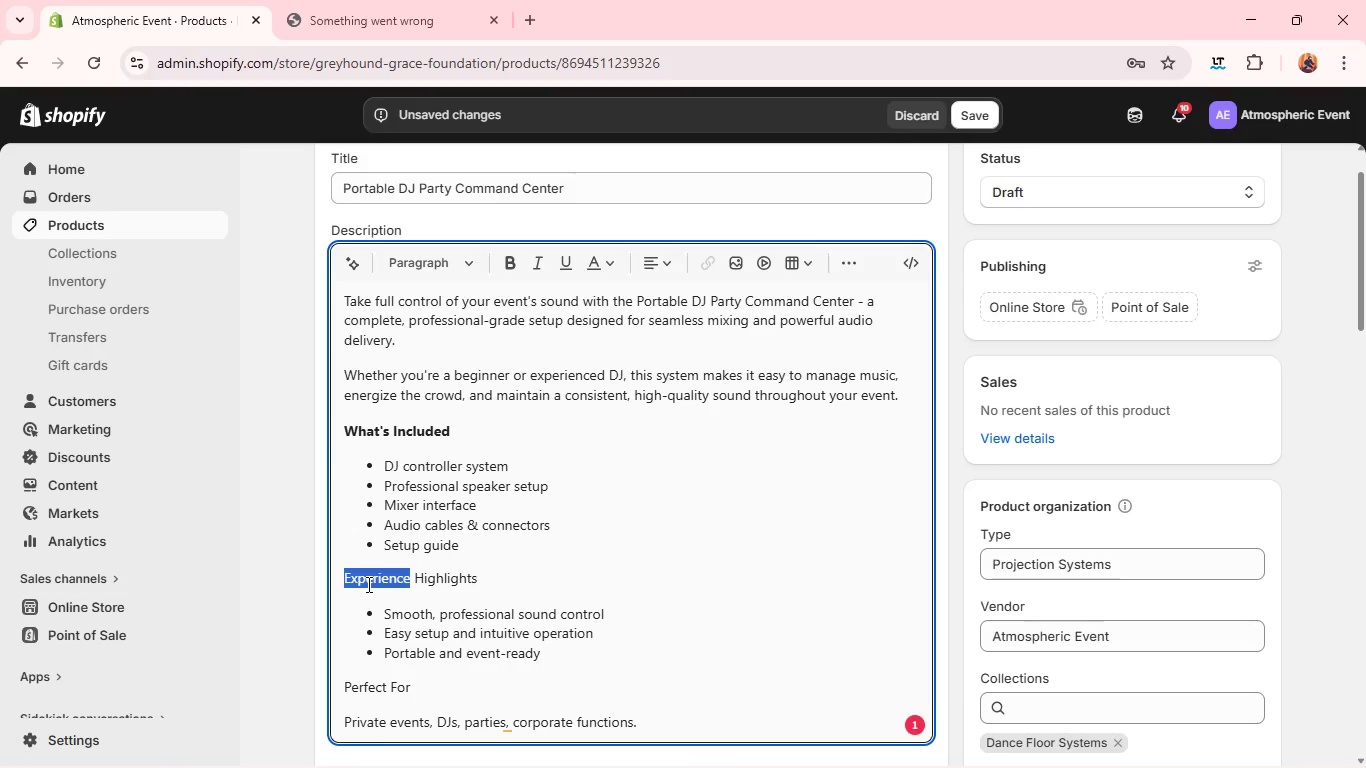 
triple_click([367, 584])
 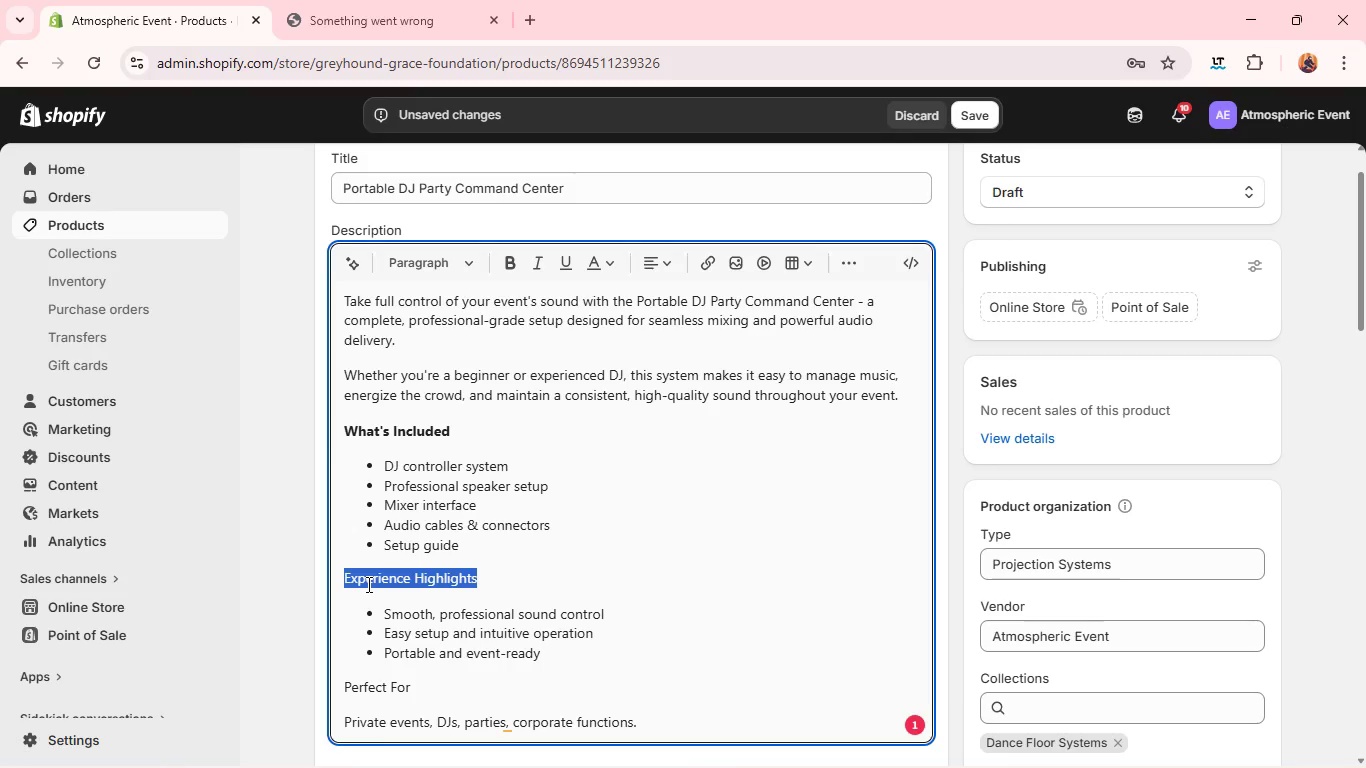 
key(Control+B)
 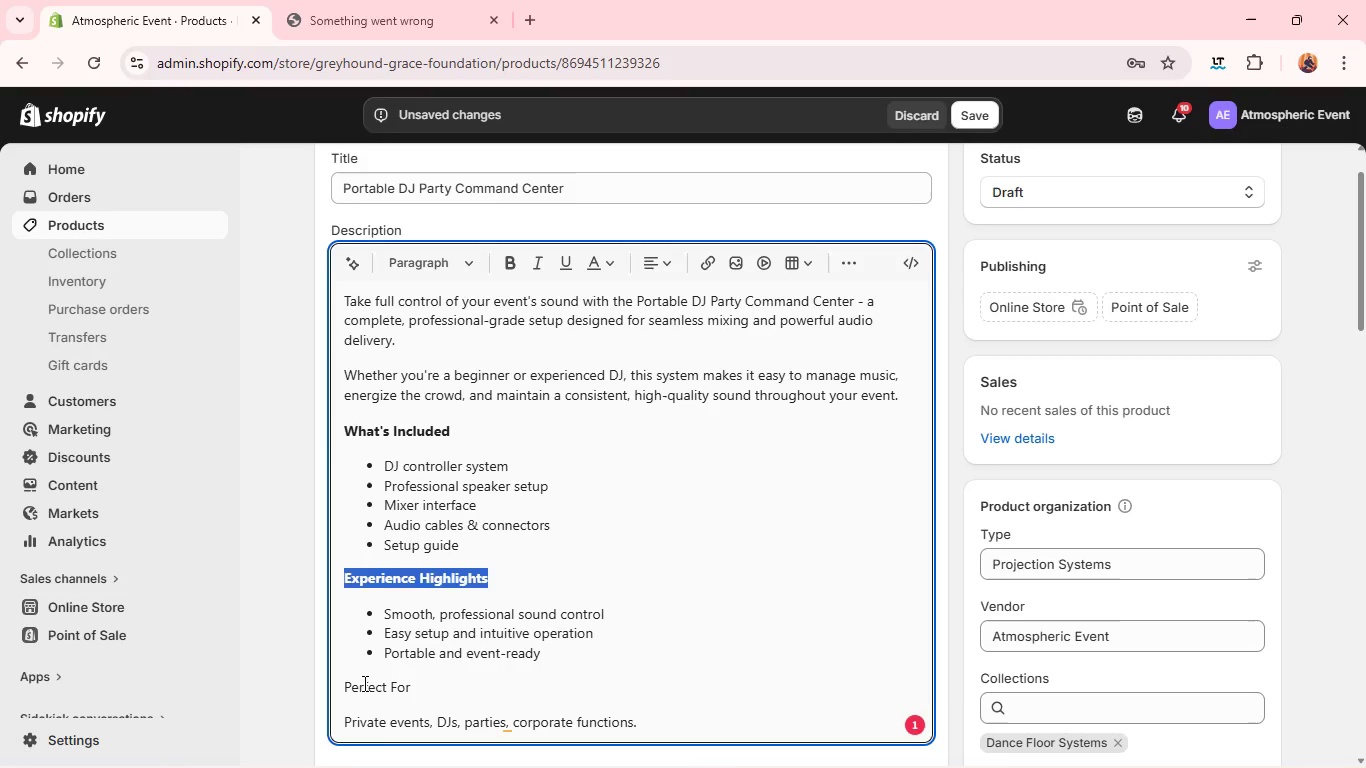 
double_click([363, 687])
 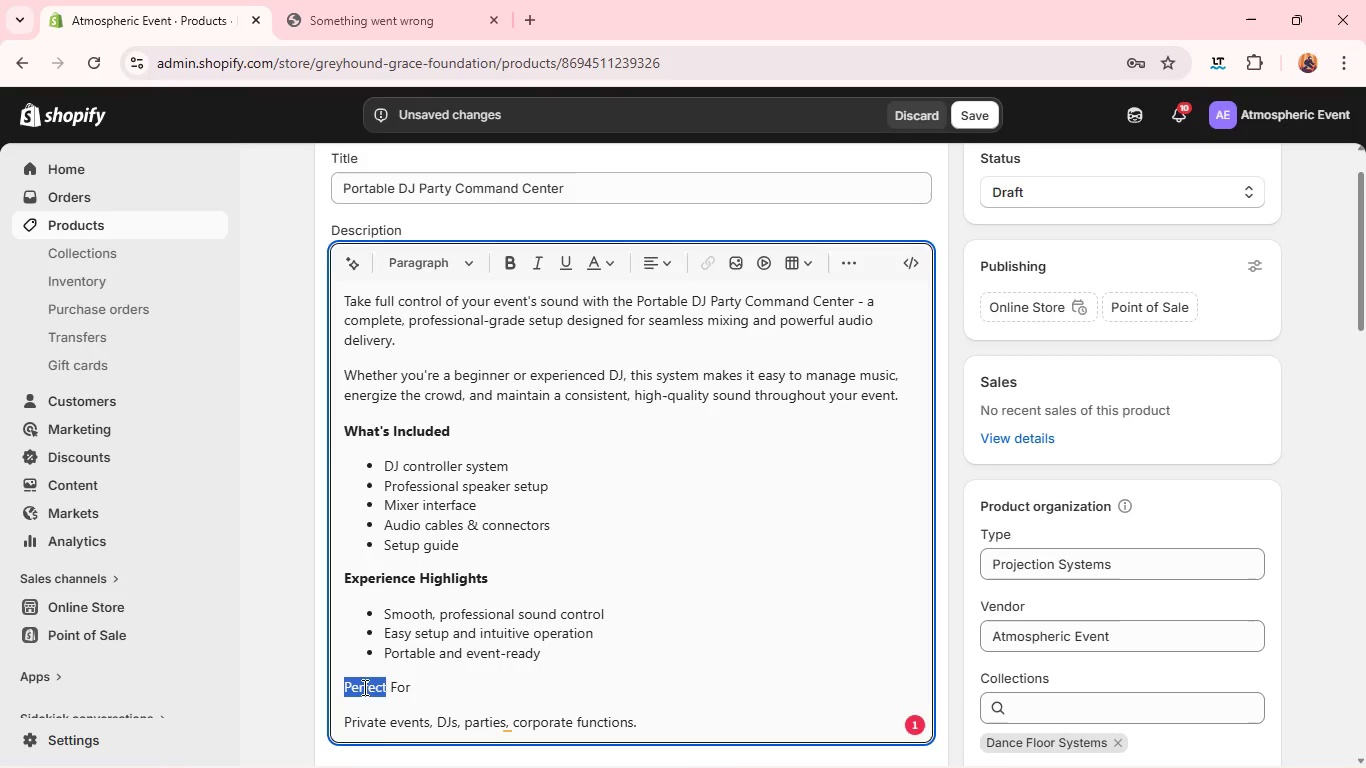 
triple_click([363, 687])
 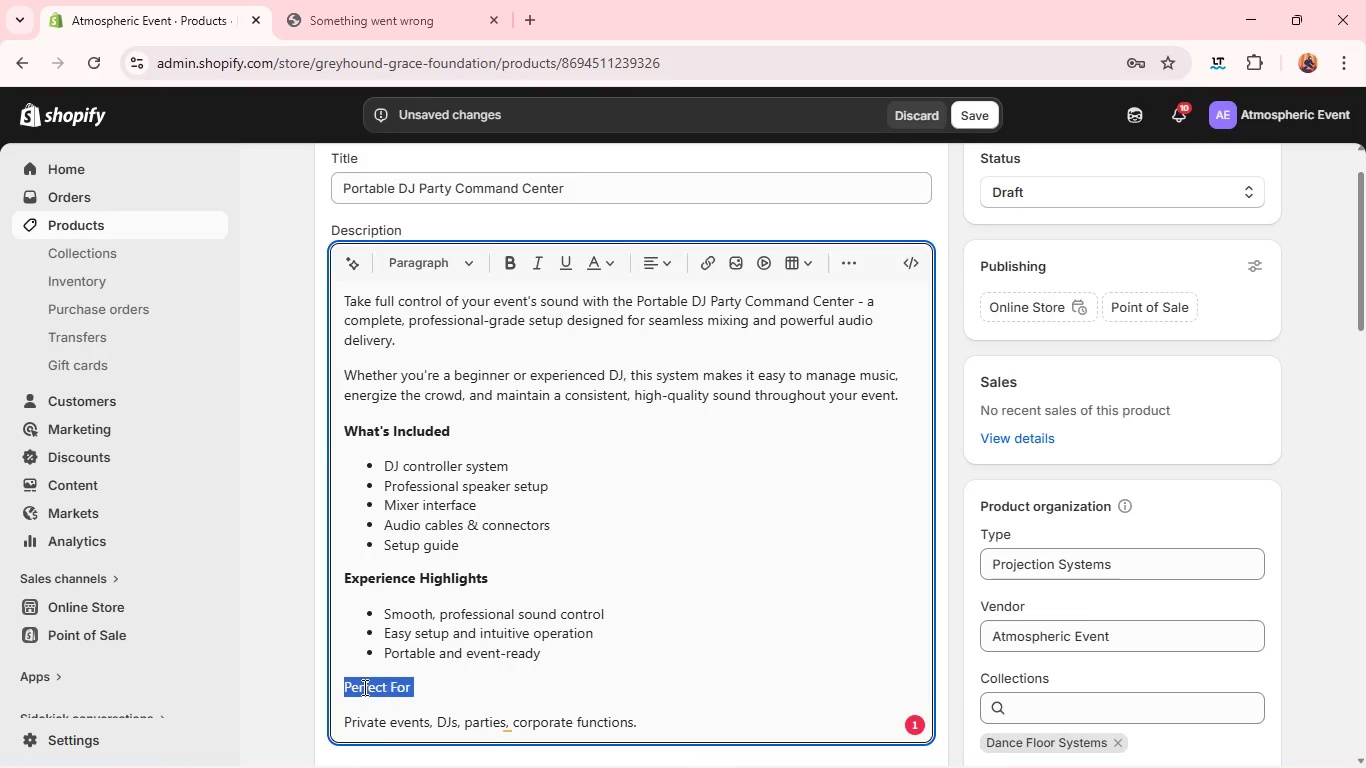 
triple_click([363, 687])
 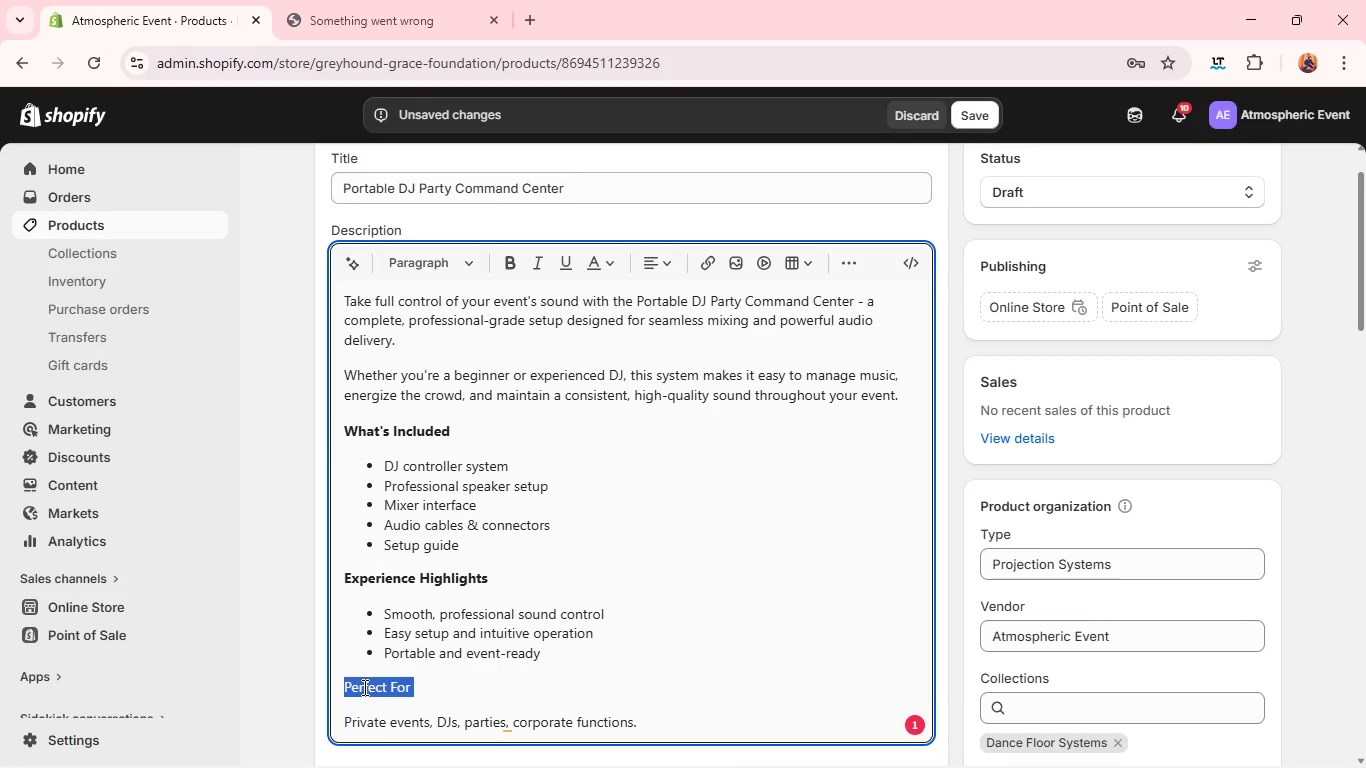 
key(Control+B)
 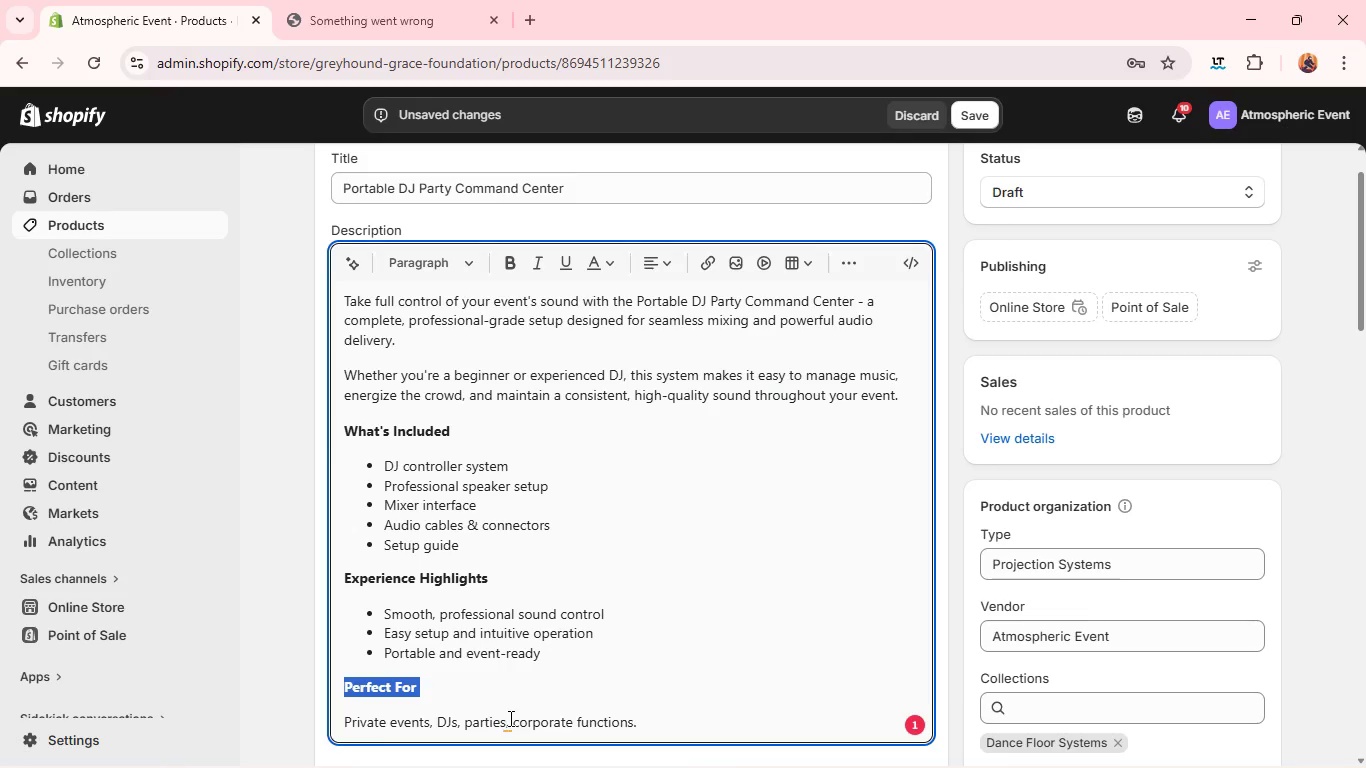 
left_click([512, 719])
 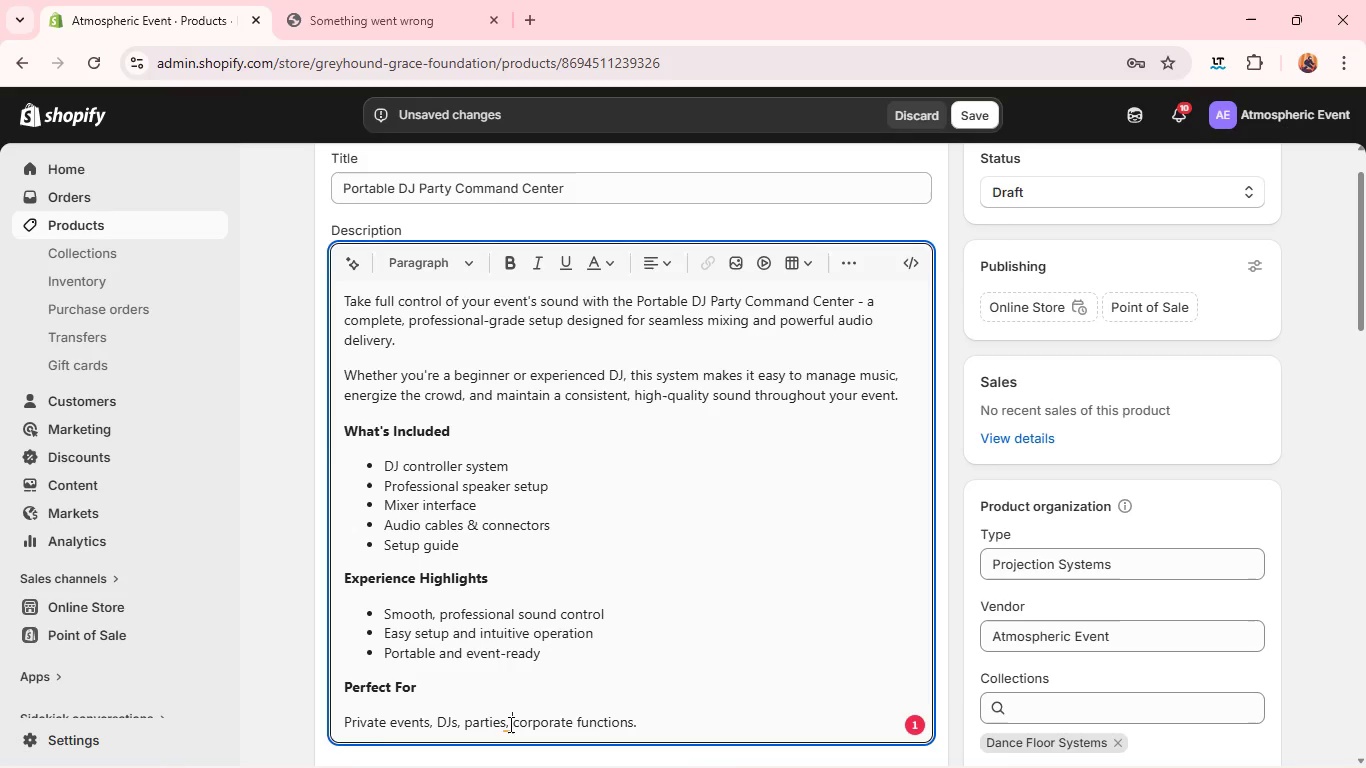 
left_click([508, 727])
 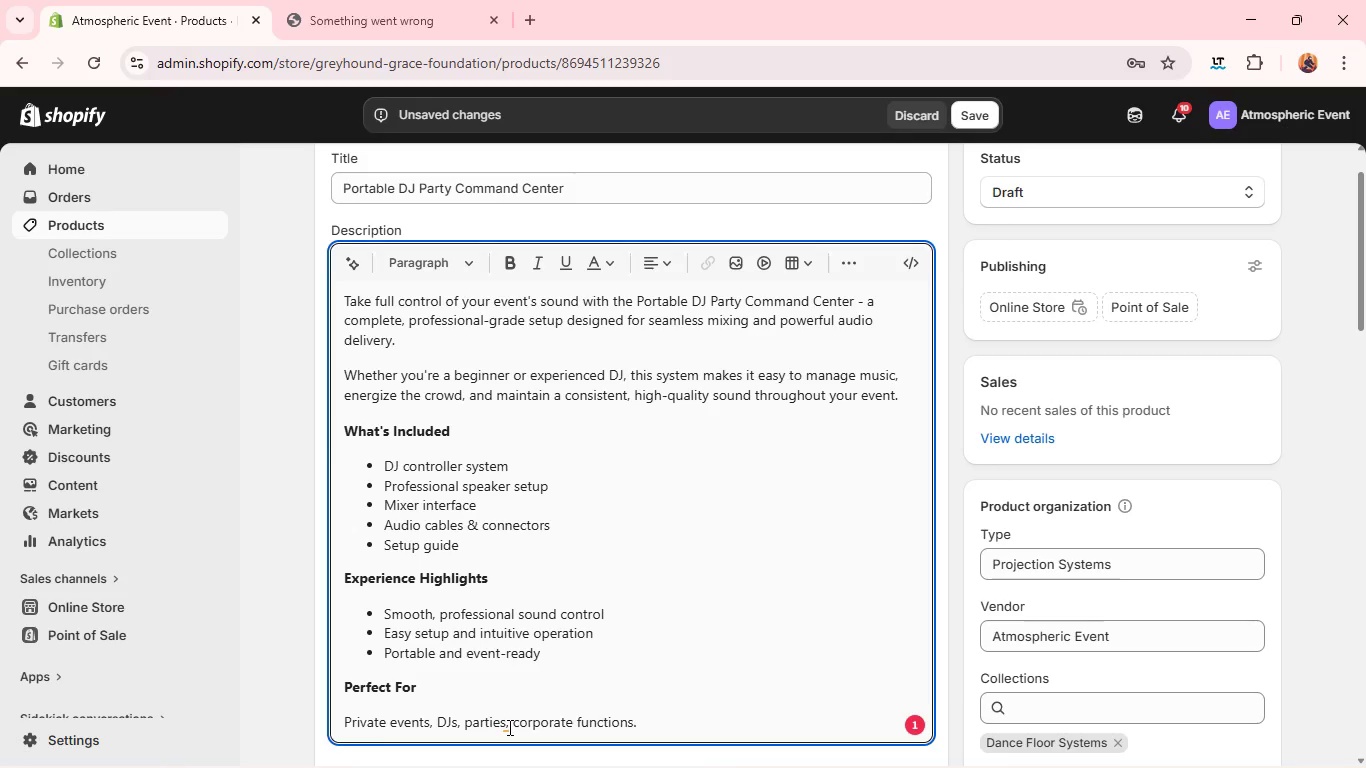 
wait(5.5)
 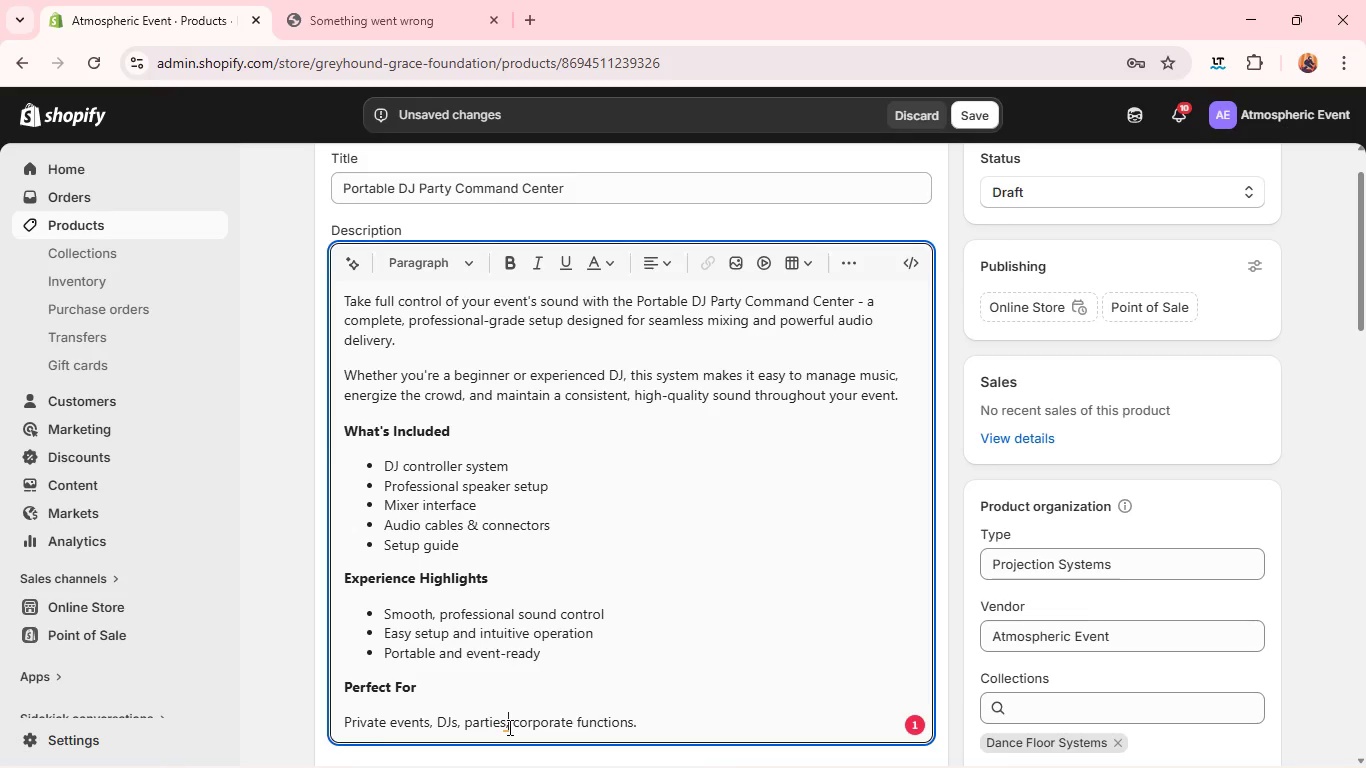 
left_click([514, 721])
 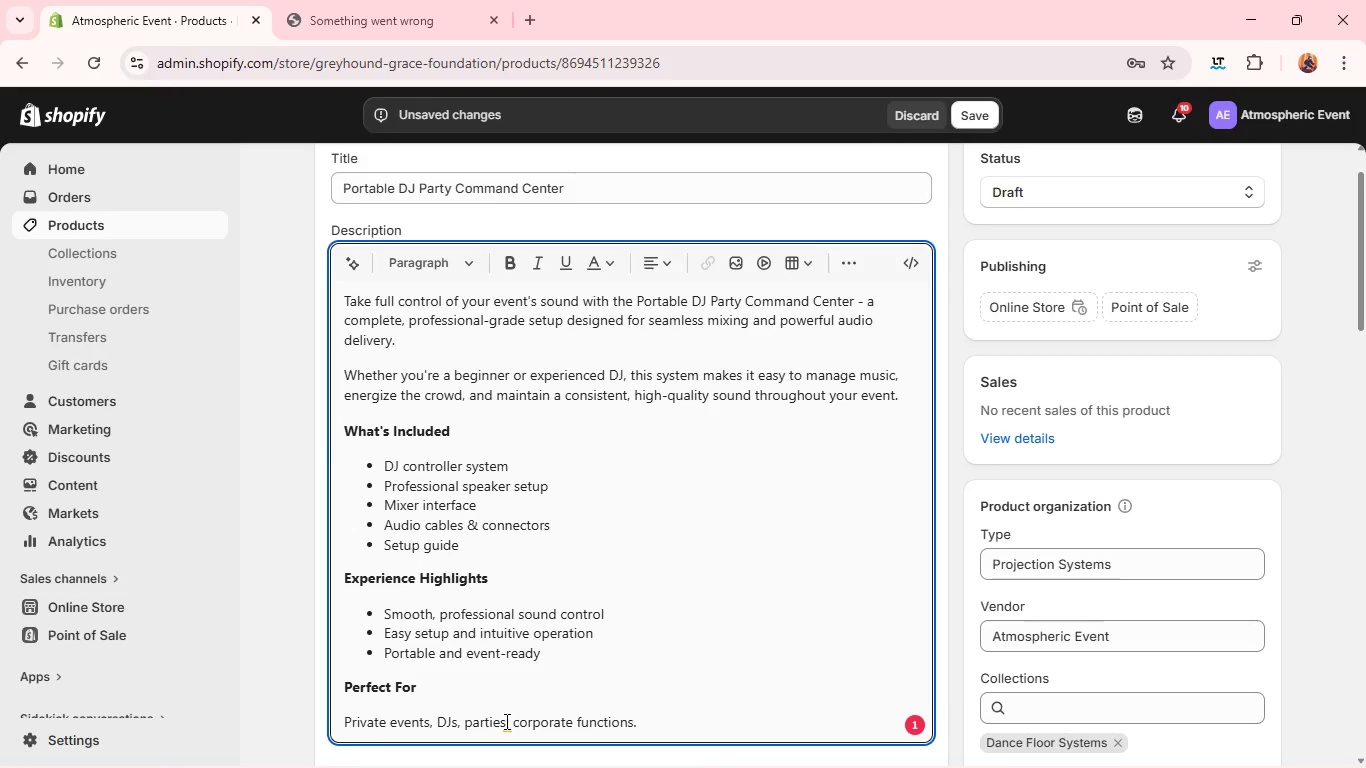 
left_click([505, 720])
 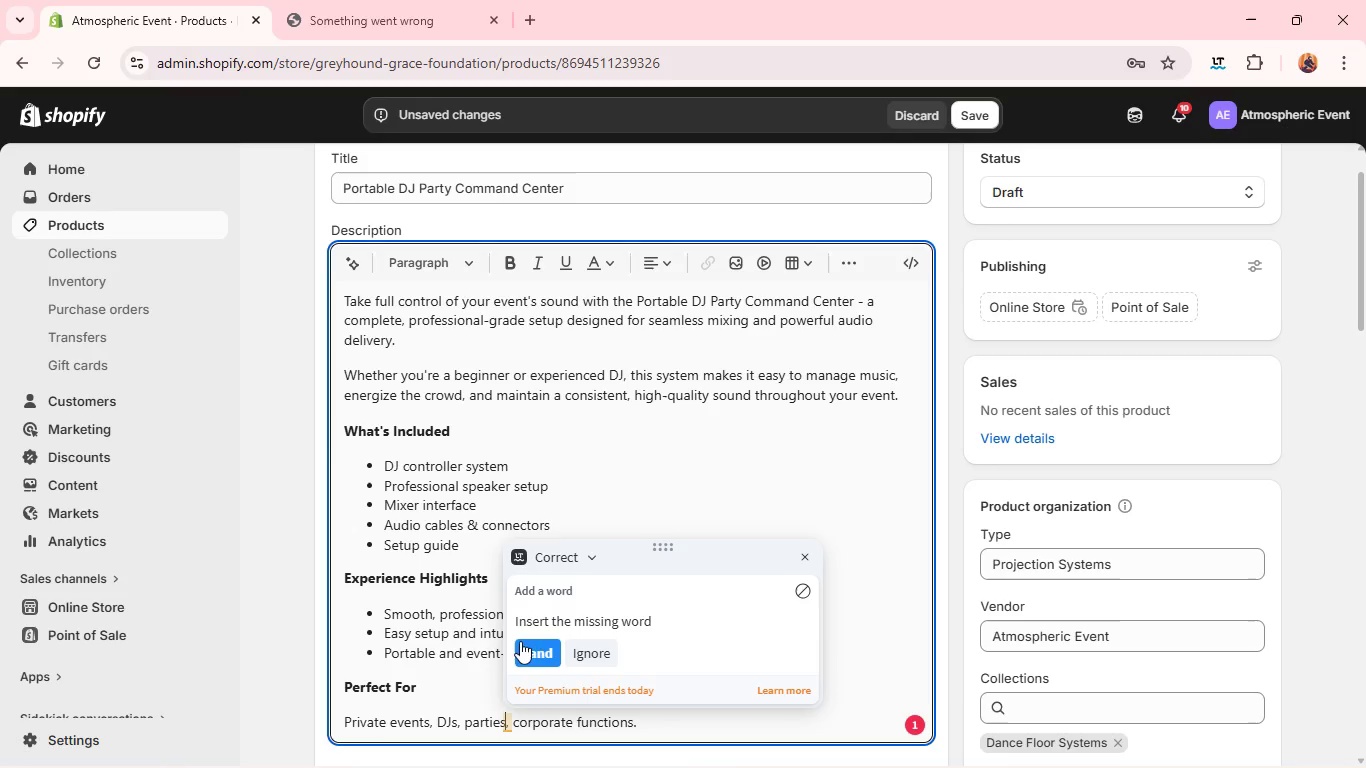 
left_click([531, 644])
 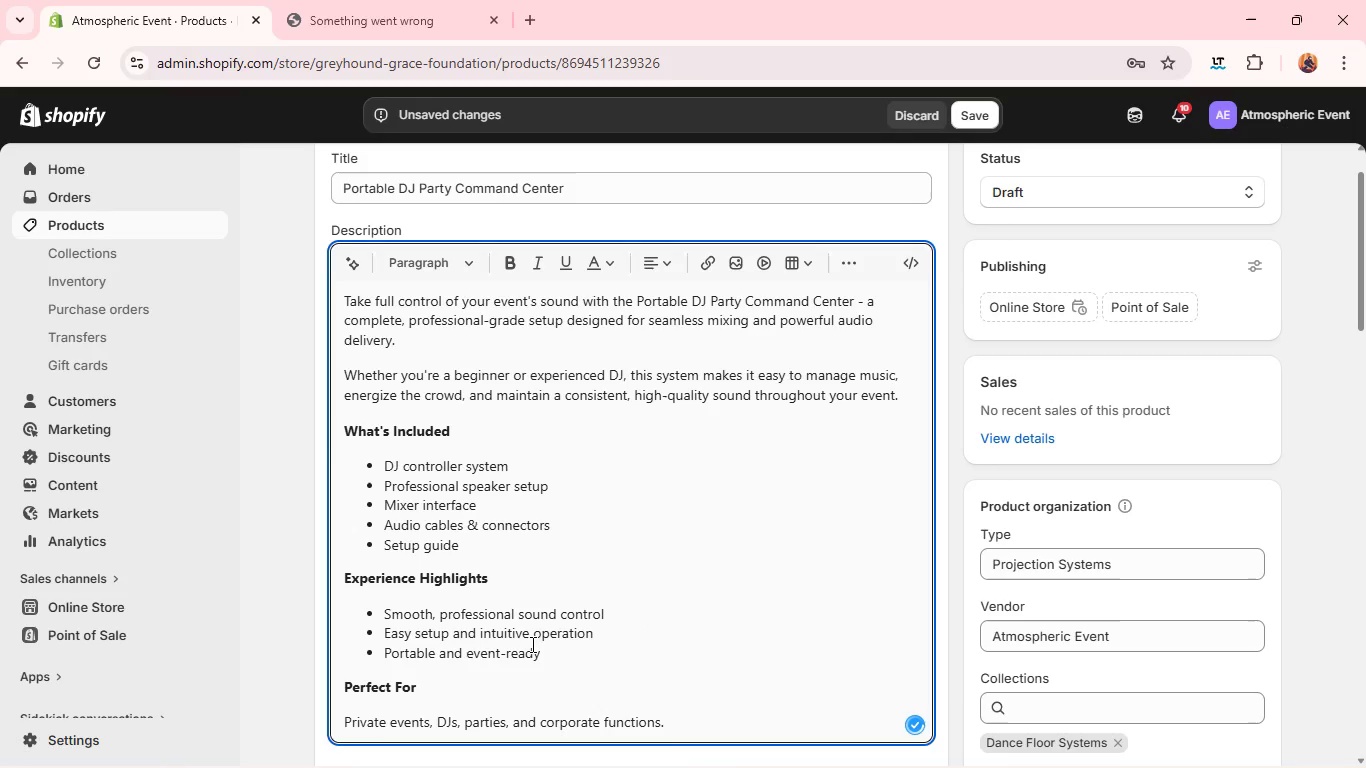 
key(Control+Z)
 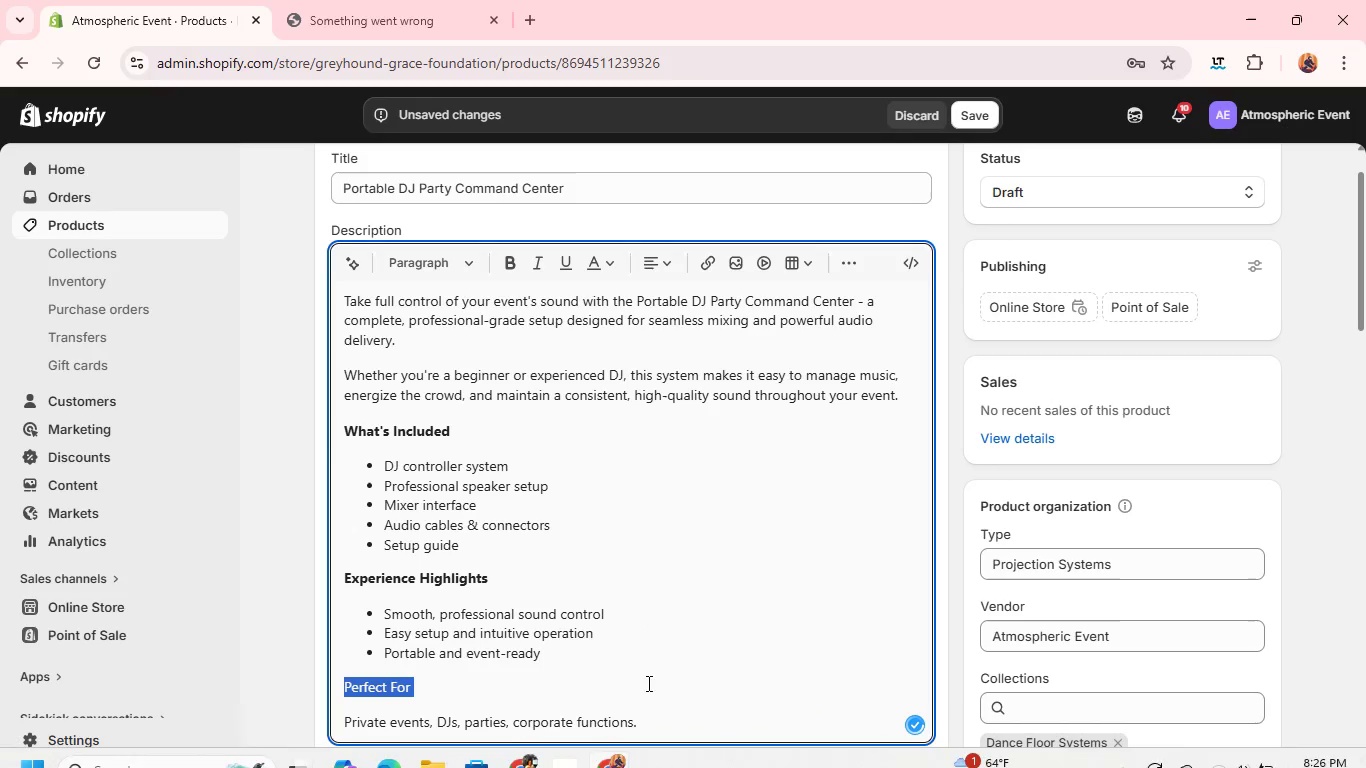 
left_click([652, 715])
 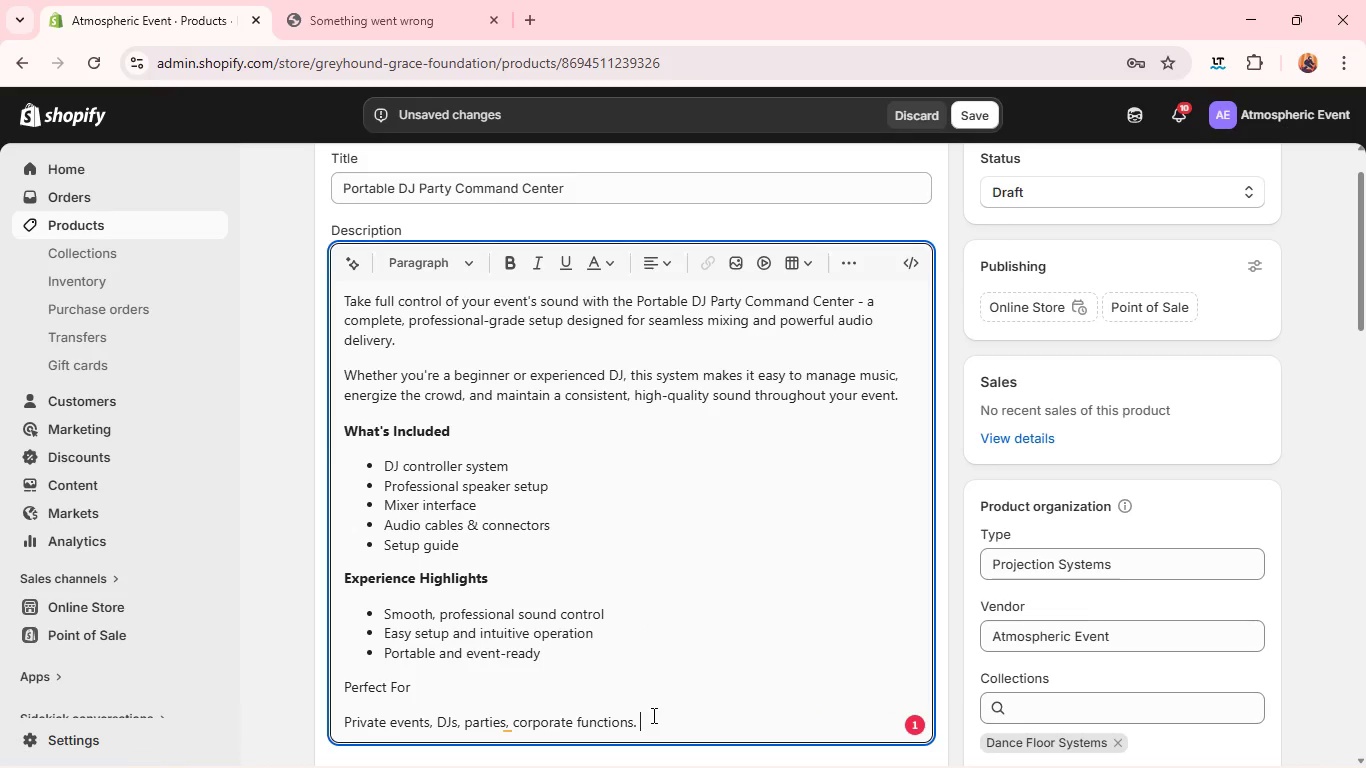 
key(Backspace)
 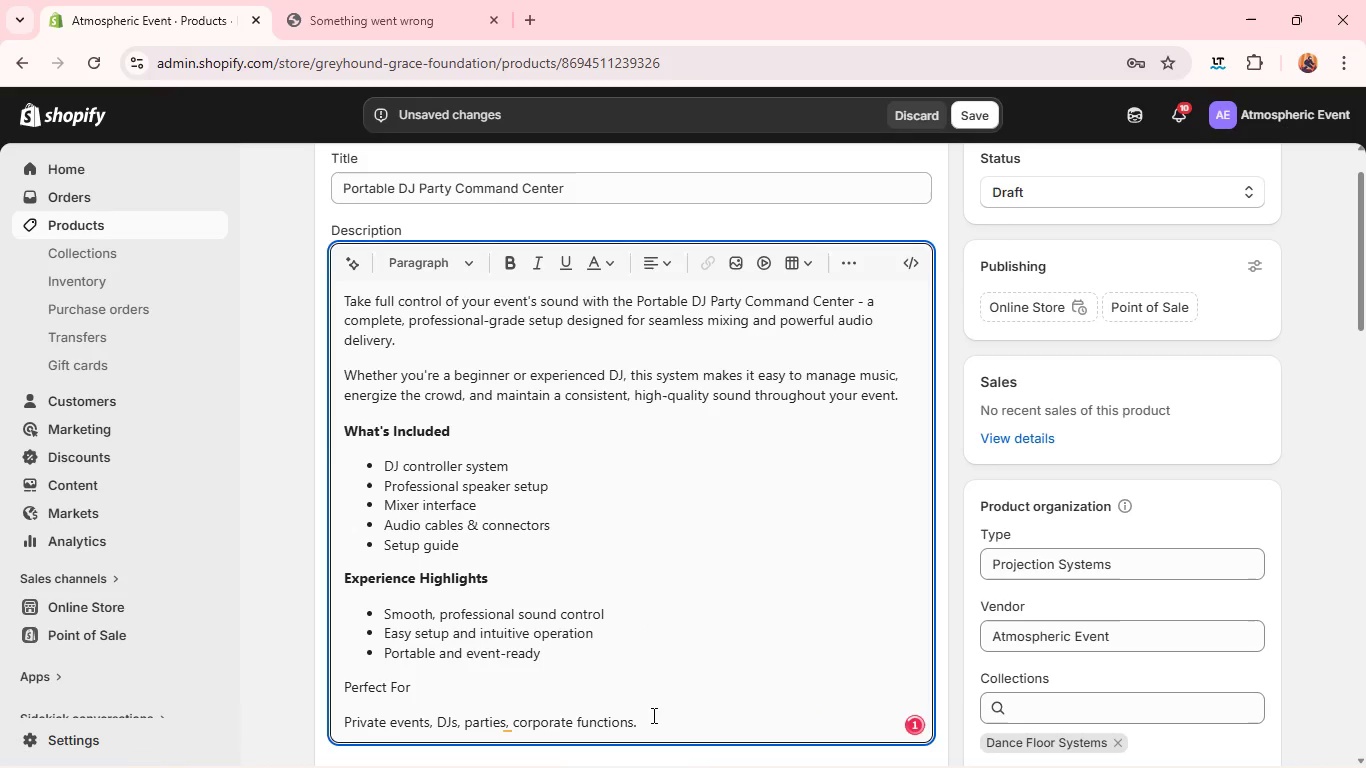 
key(Backspace)
 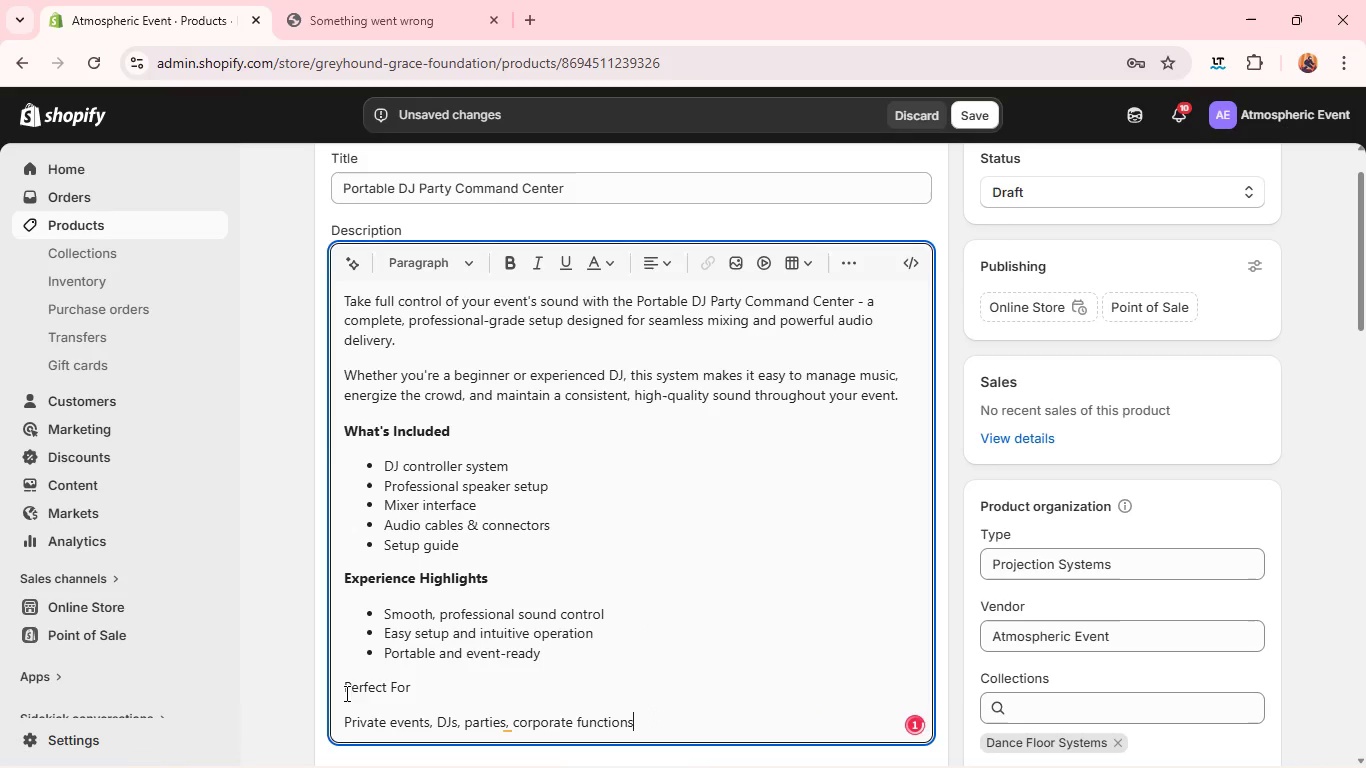 
double_click([364, 686])
 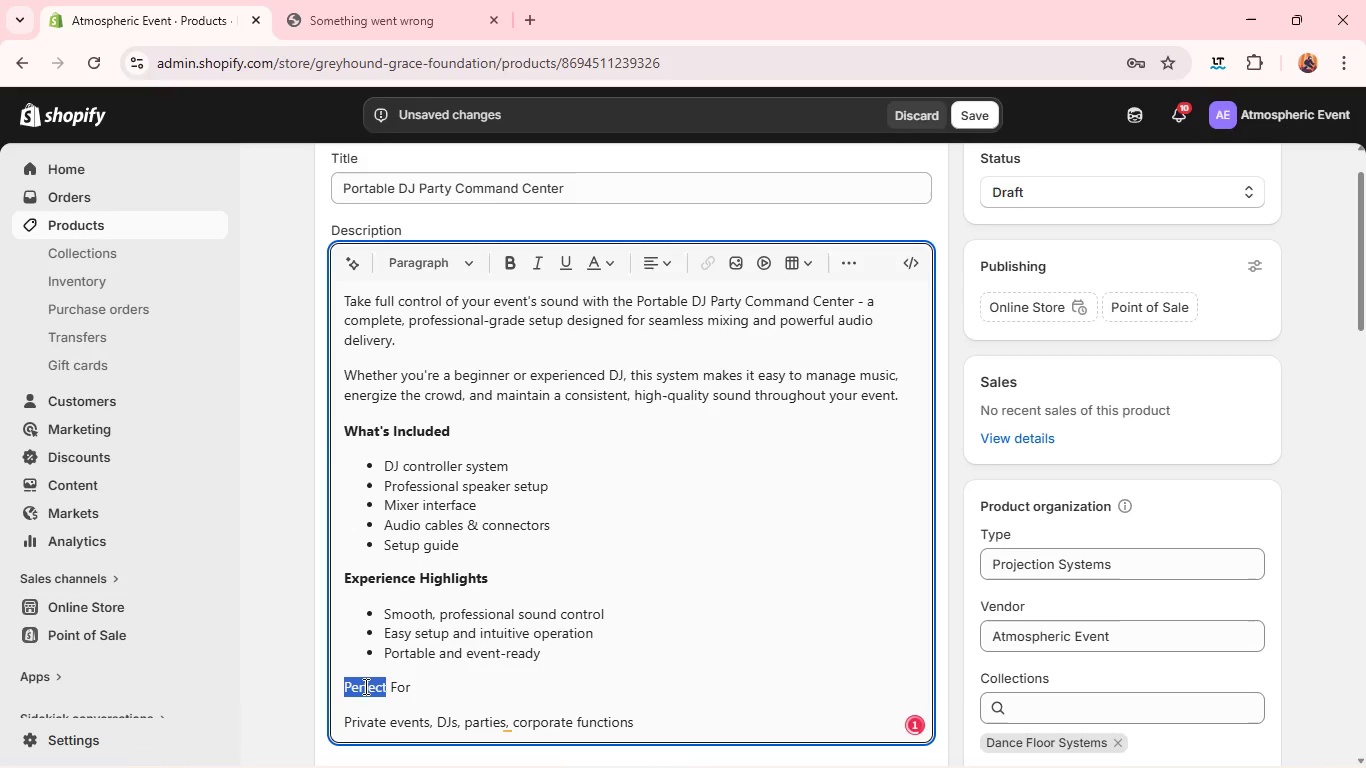 
triple_click([364, 686])
 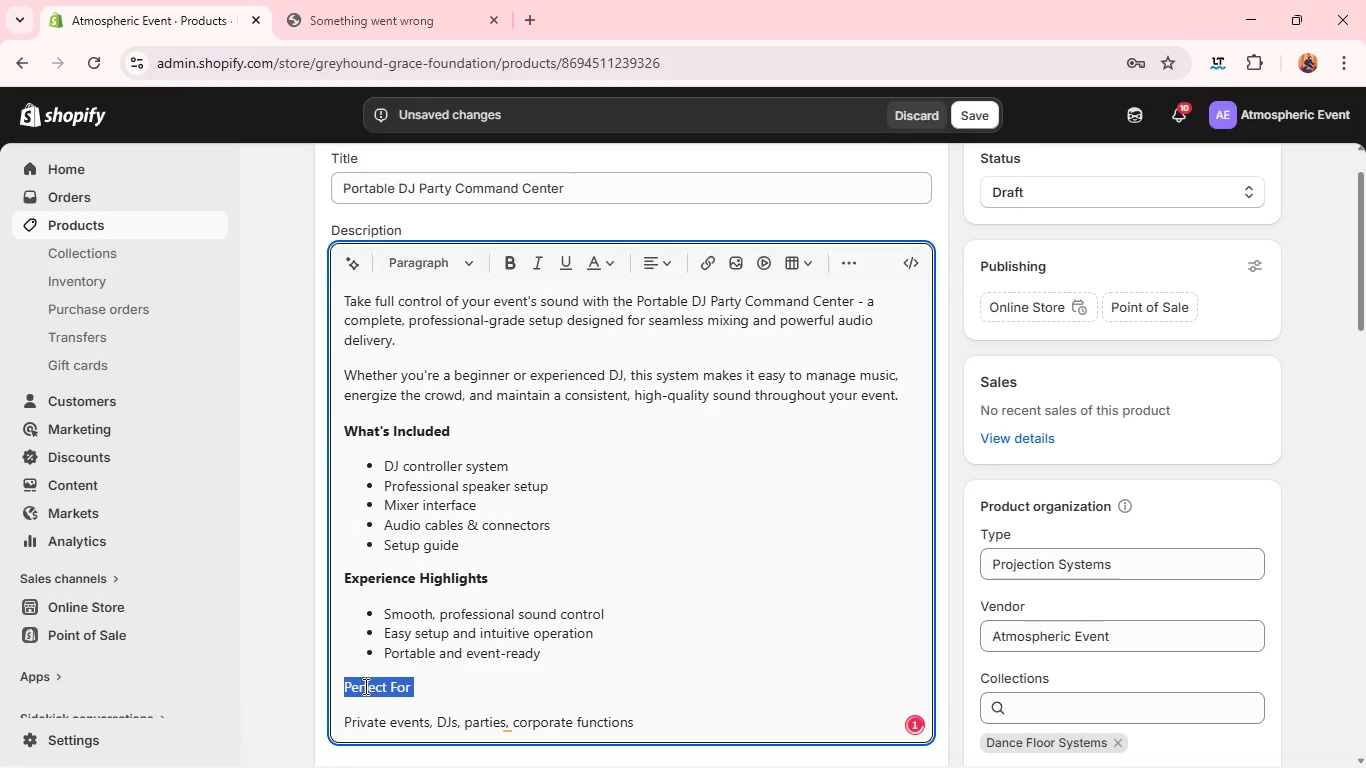 
key(Control+B)
 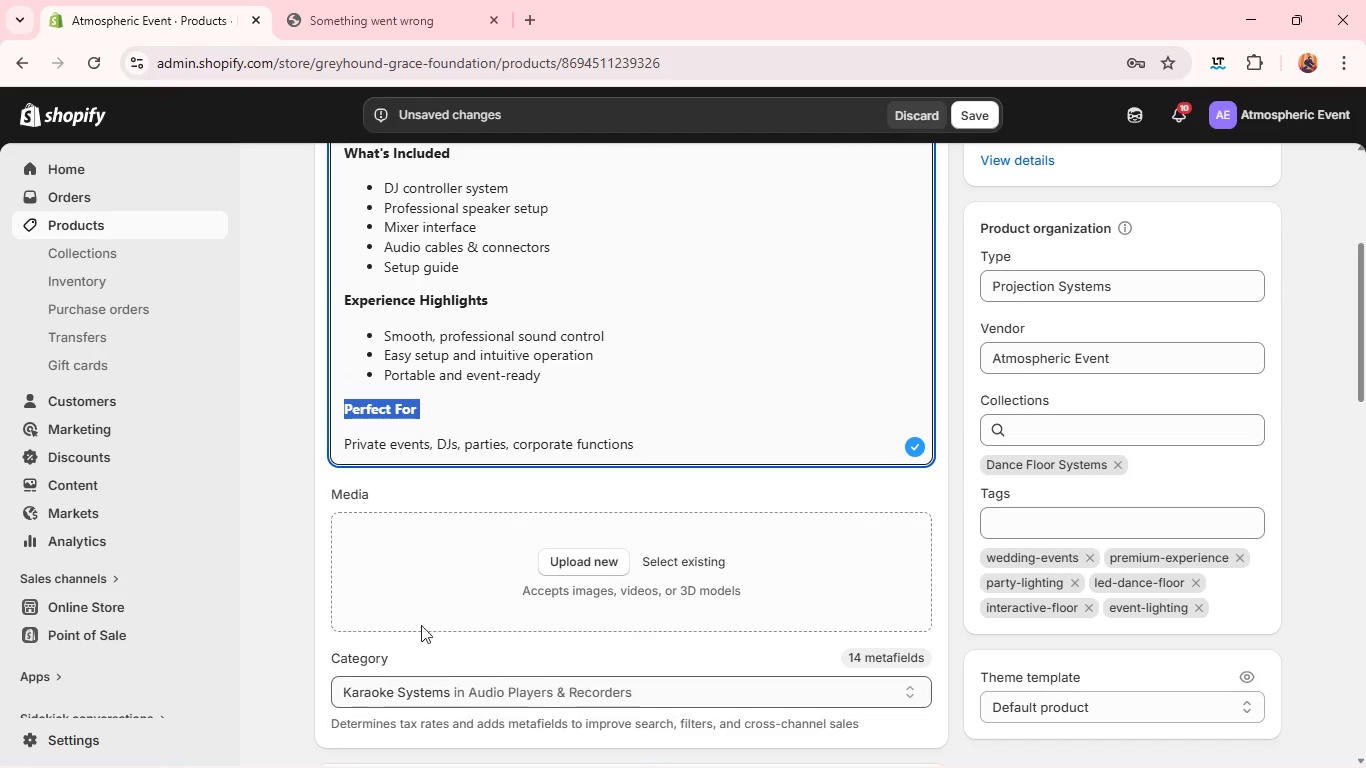 
left_click([575, 558])
 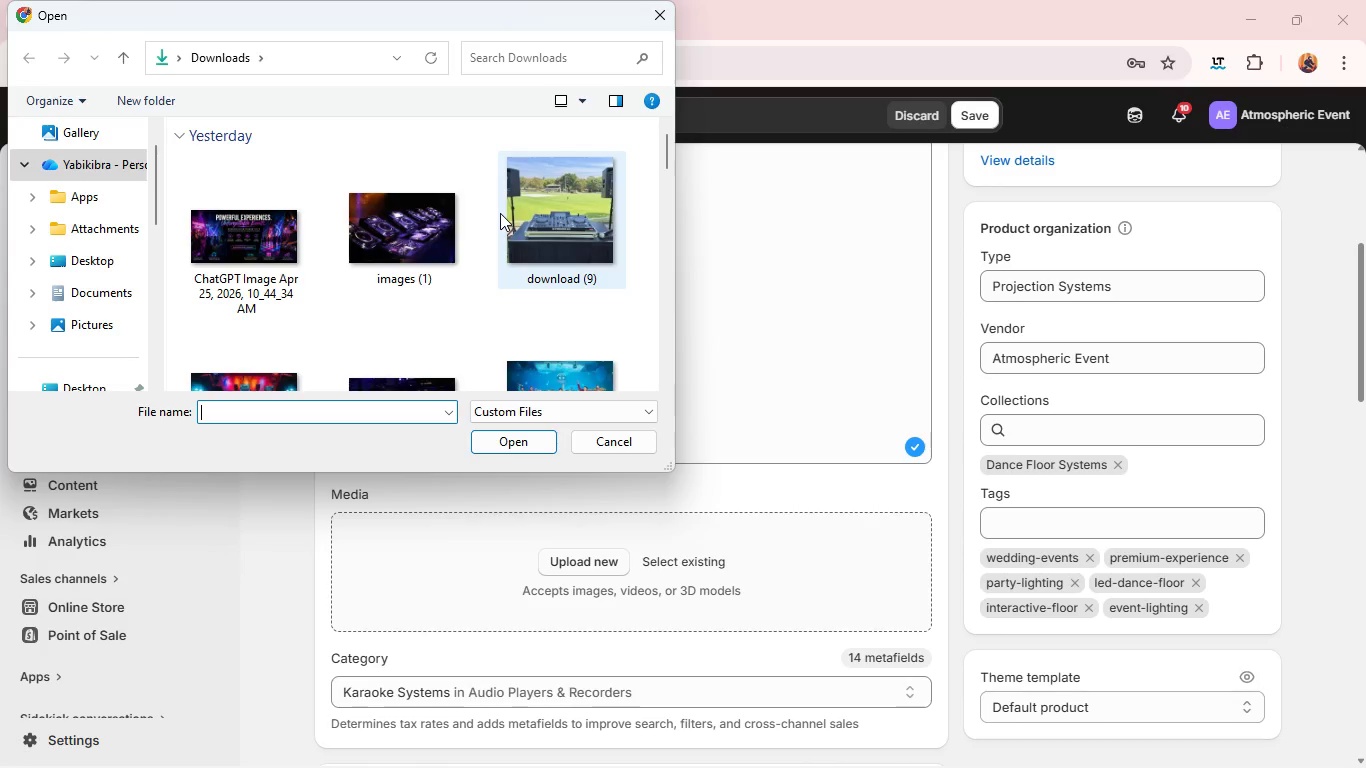 
wait(18.72)
 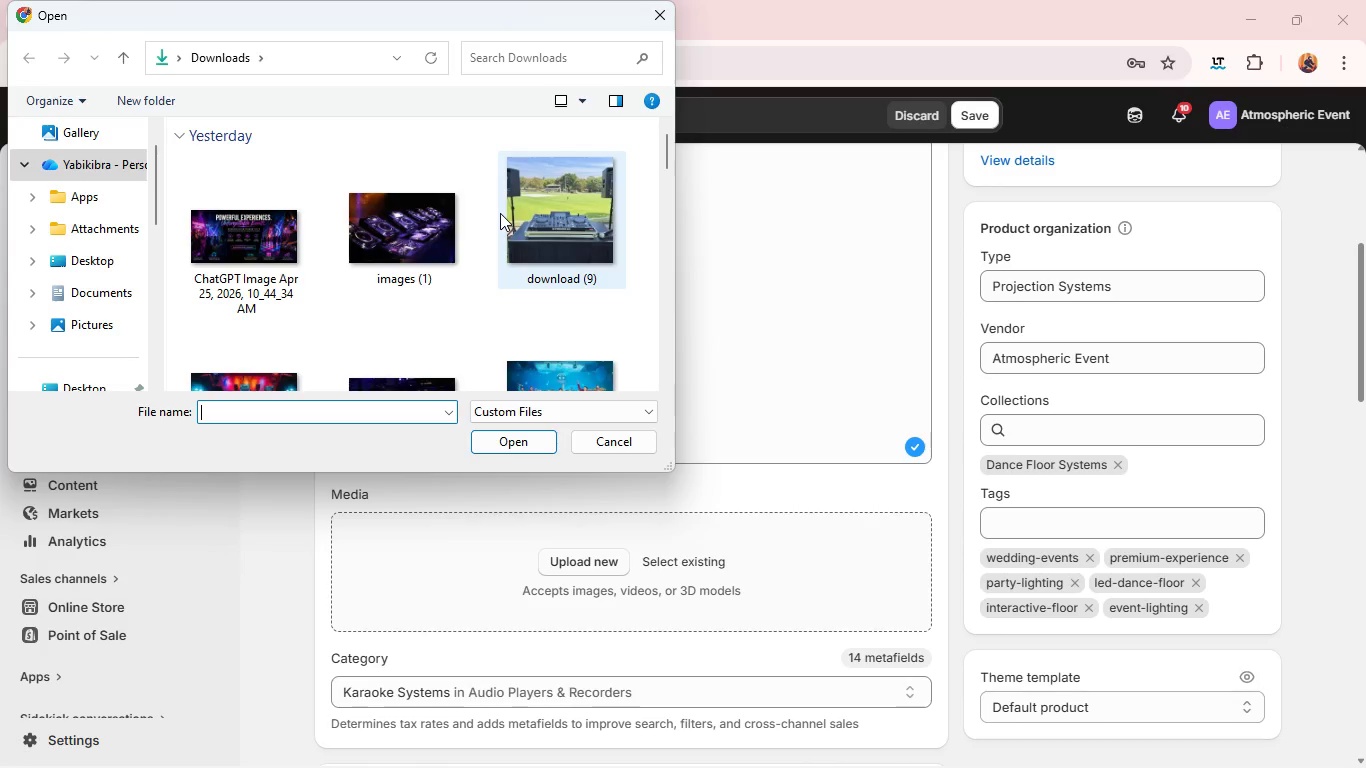 
scroll: coordinate [292, 256], scroll_direction: down, amount: 1.0
 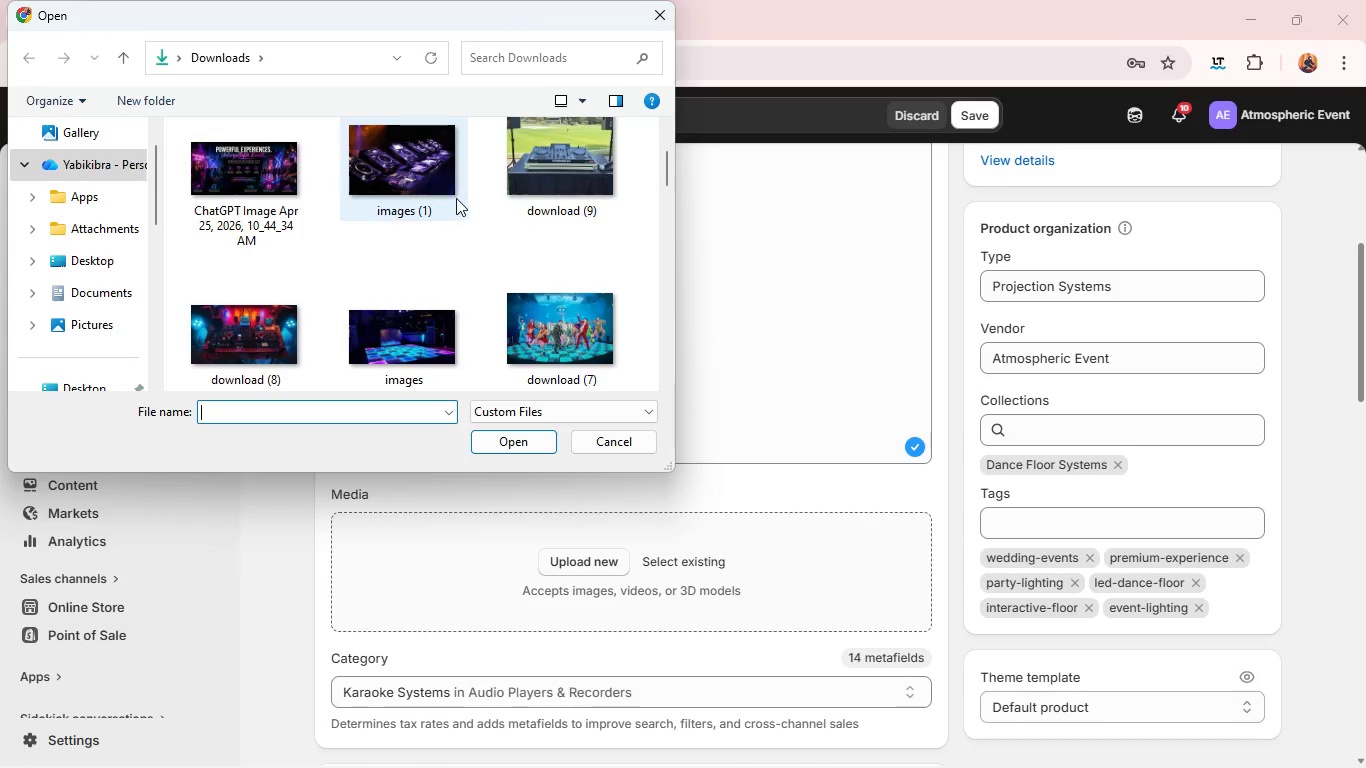 
left_click([383, 197])
 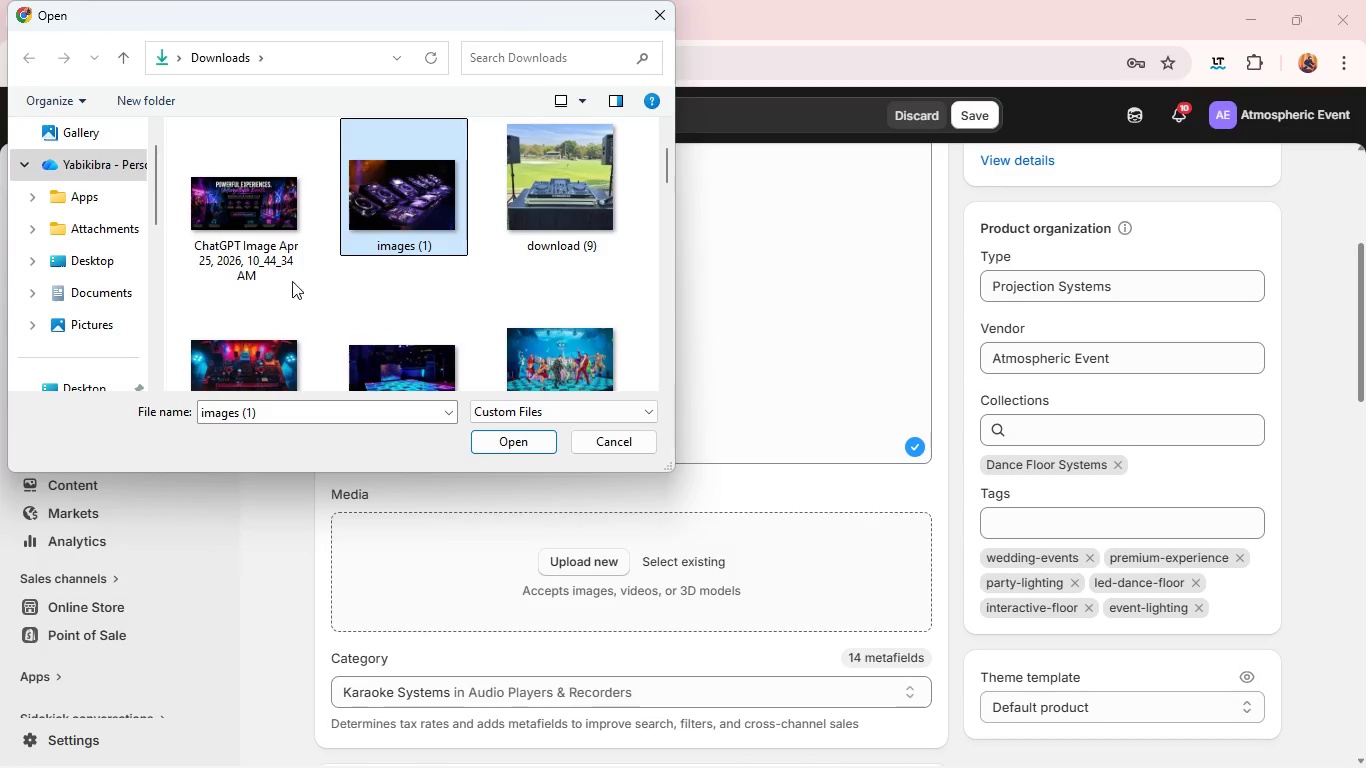 
left_click([254, 358])
 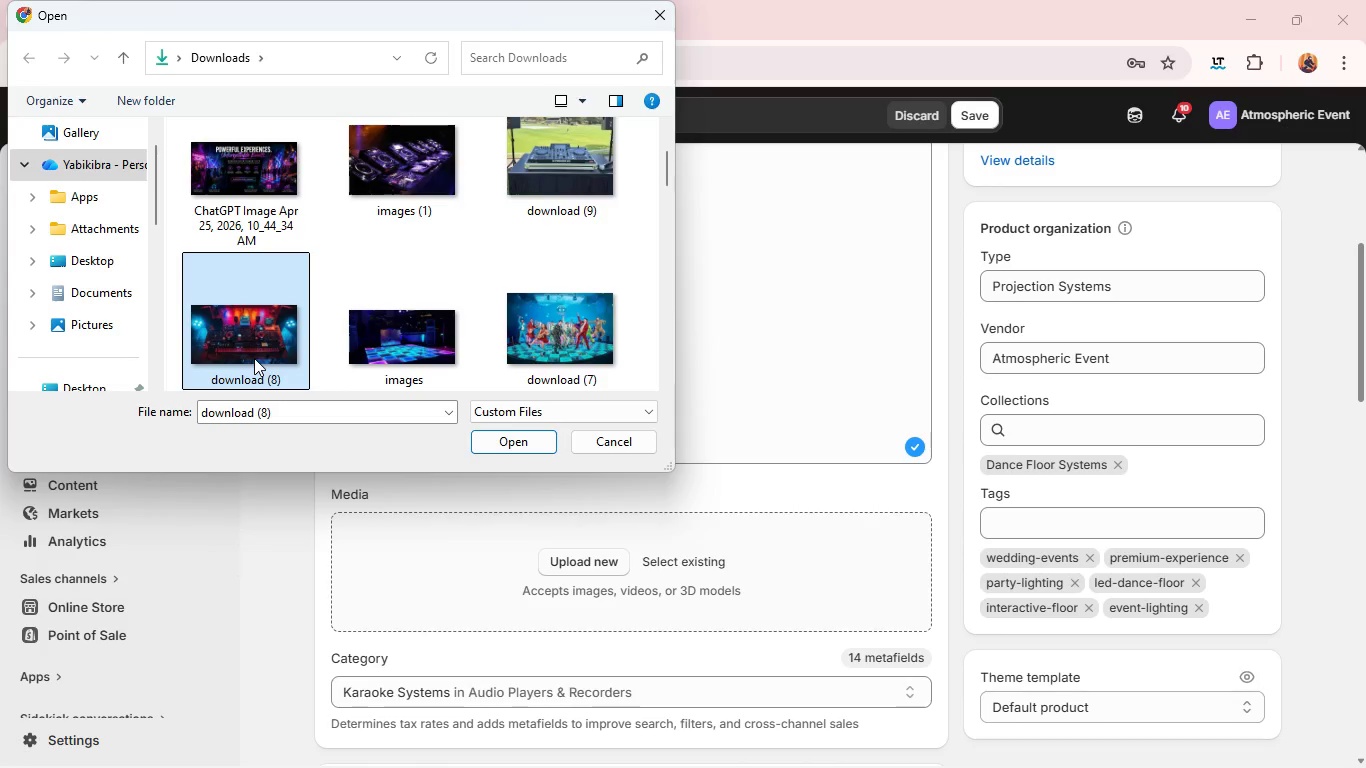 
scroll: coordinate [254, 358], scroll_direction: down, amount: 1.0
 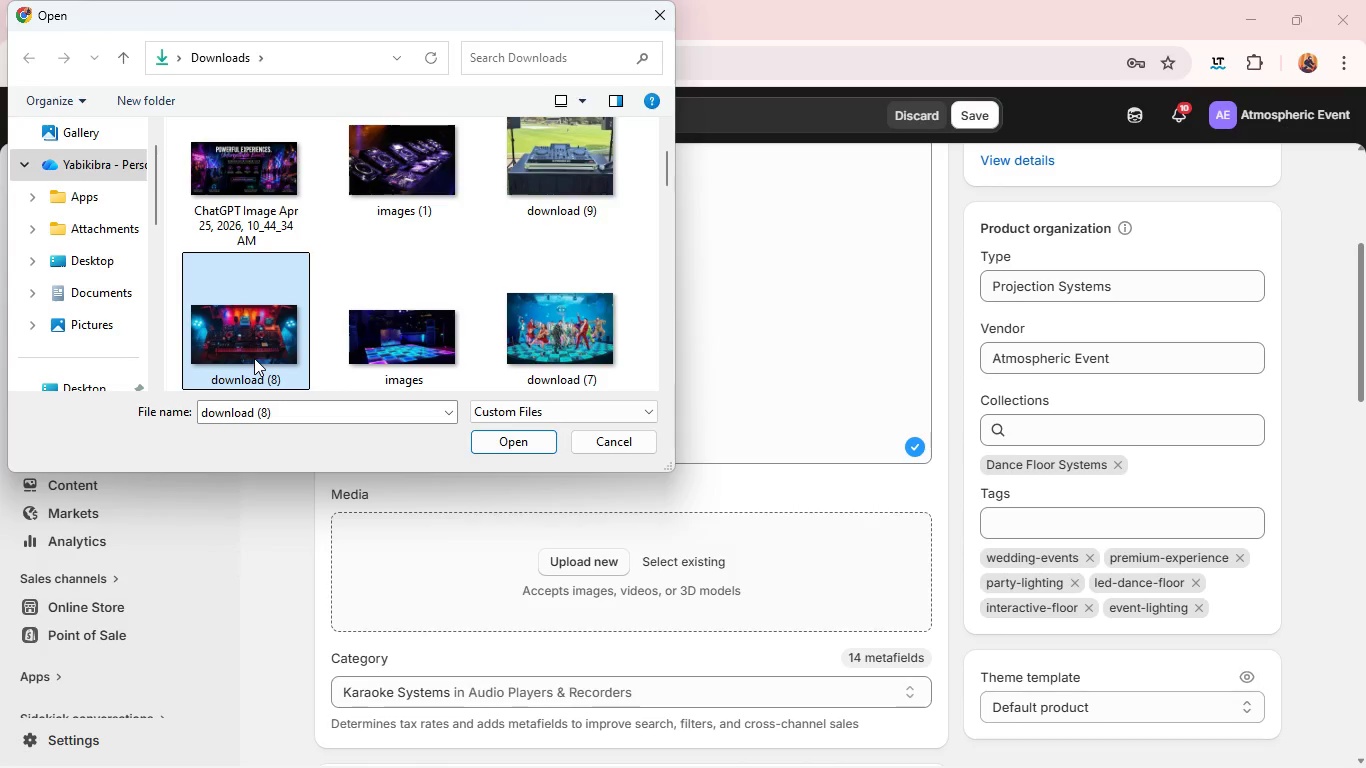 
left_click_drag(start_coordinate=[254, 358], to_coordinate=[439, 195])
 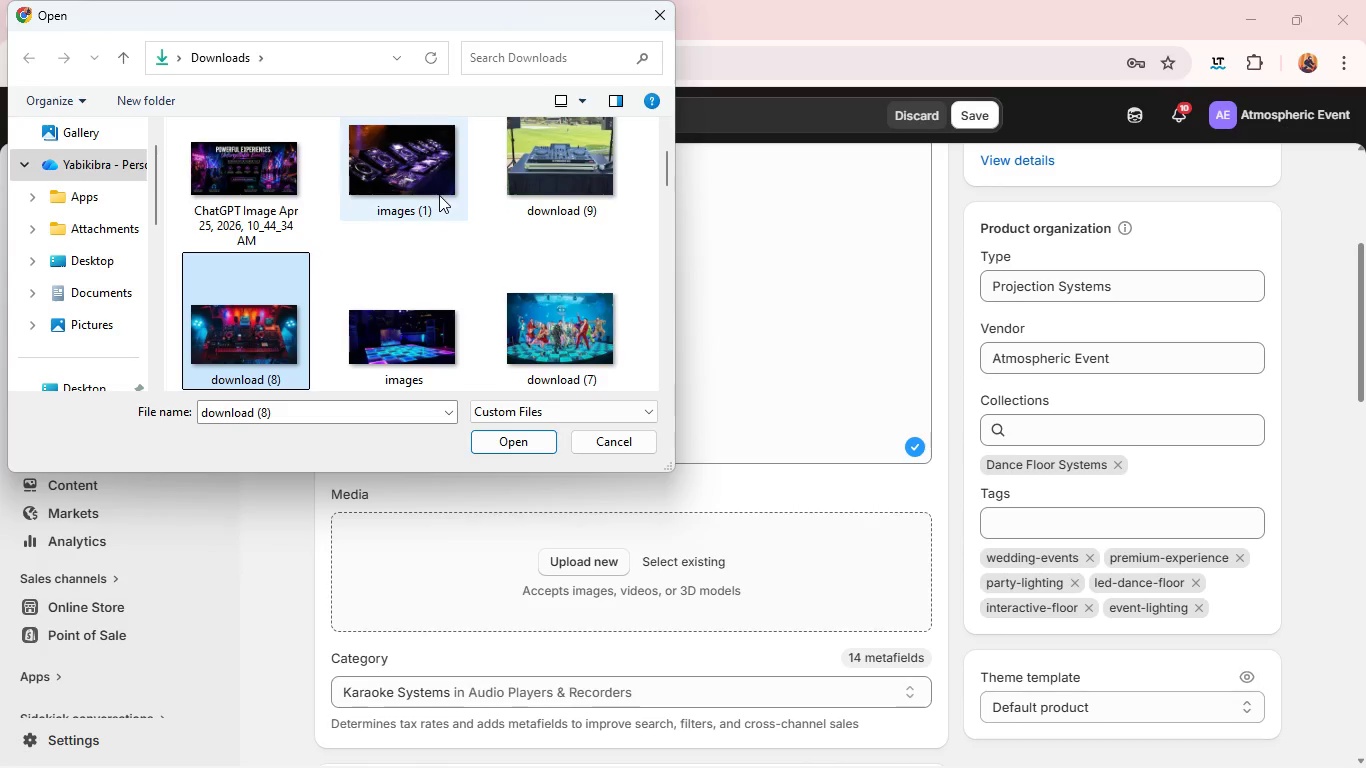 
hold_key(key=ControlLeft, duration=2.05)
left_click([581, 140])
 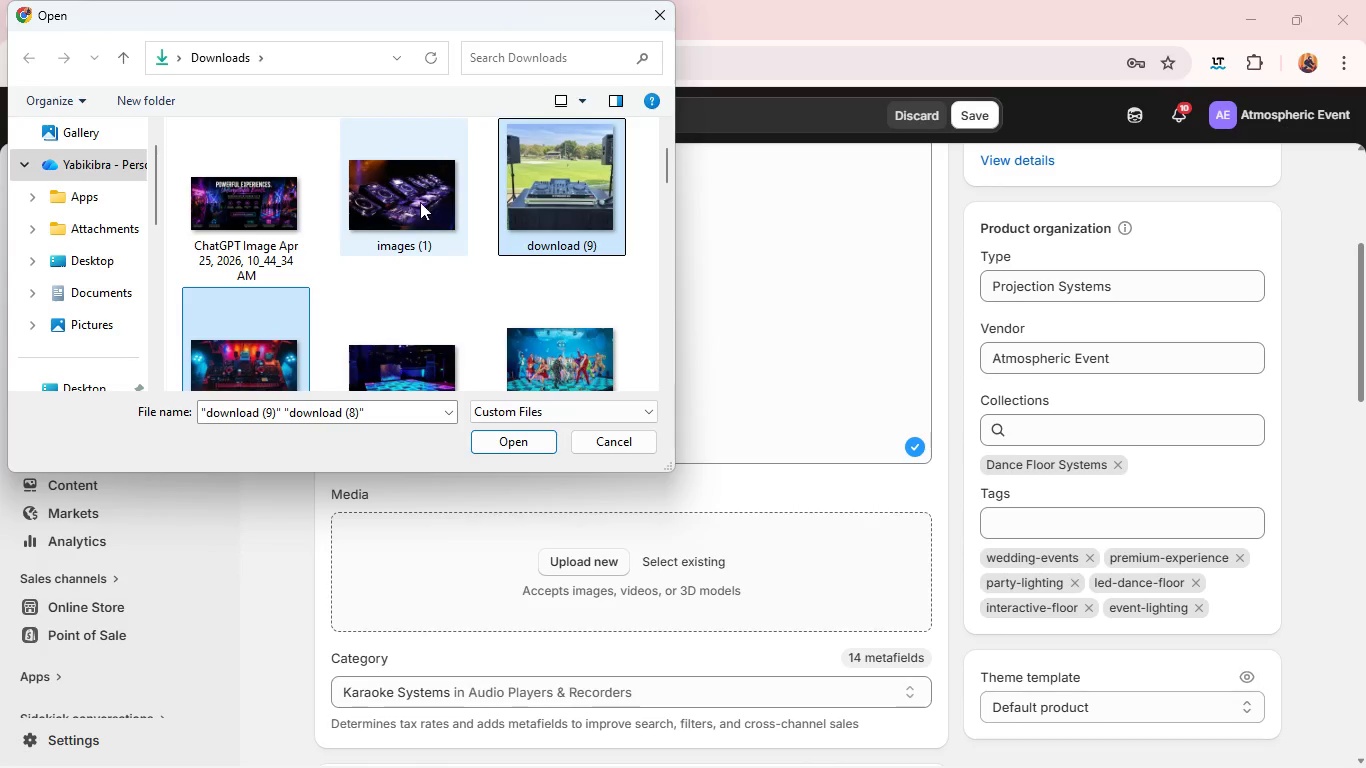 
left_click([412, 208])
 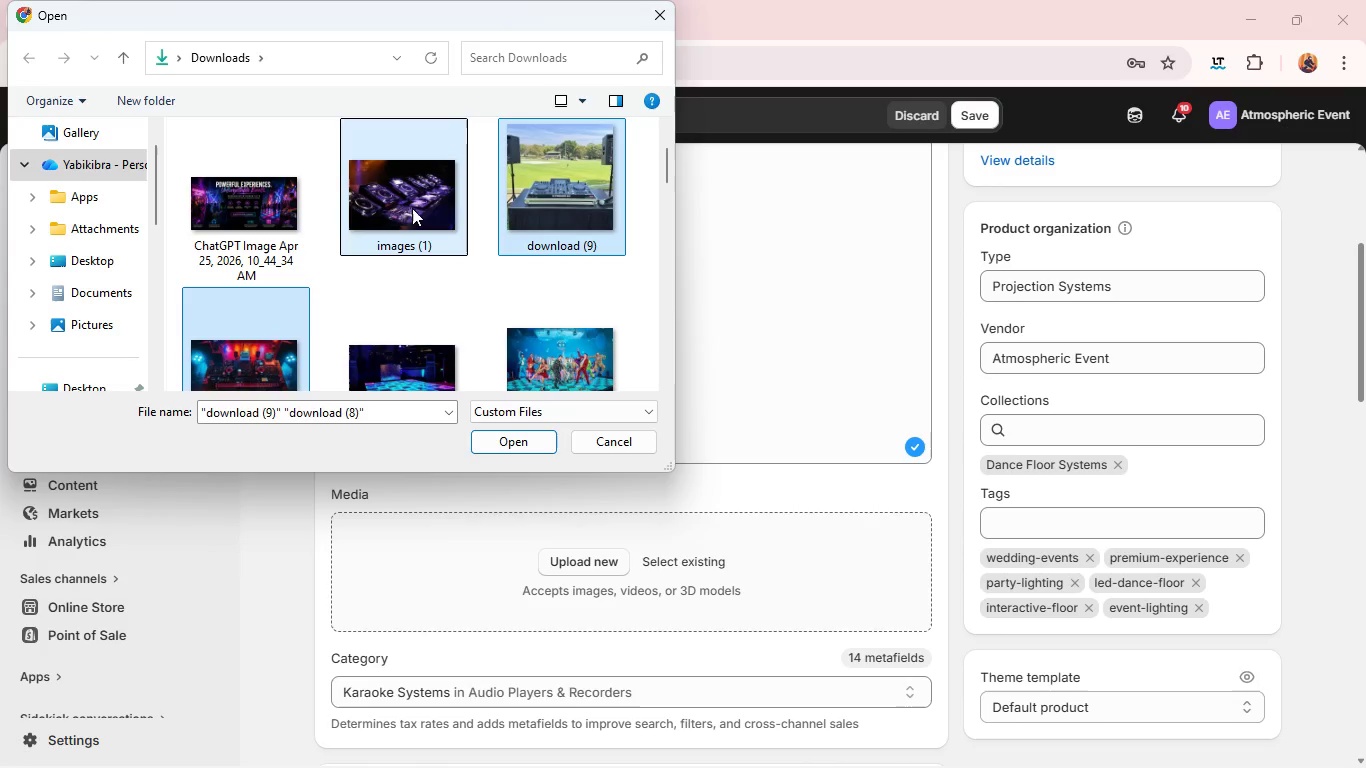 
key(Enter)
 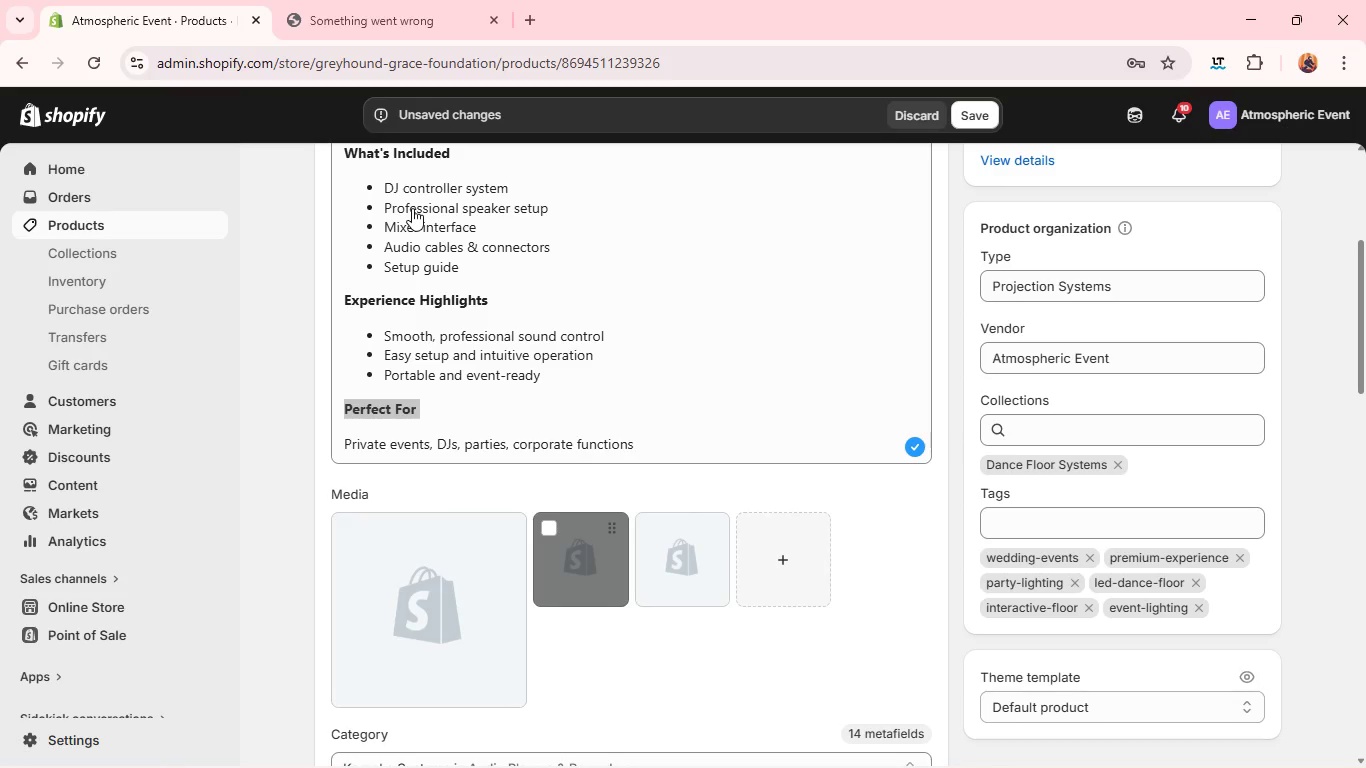 
wait(11.72)
 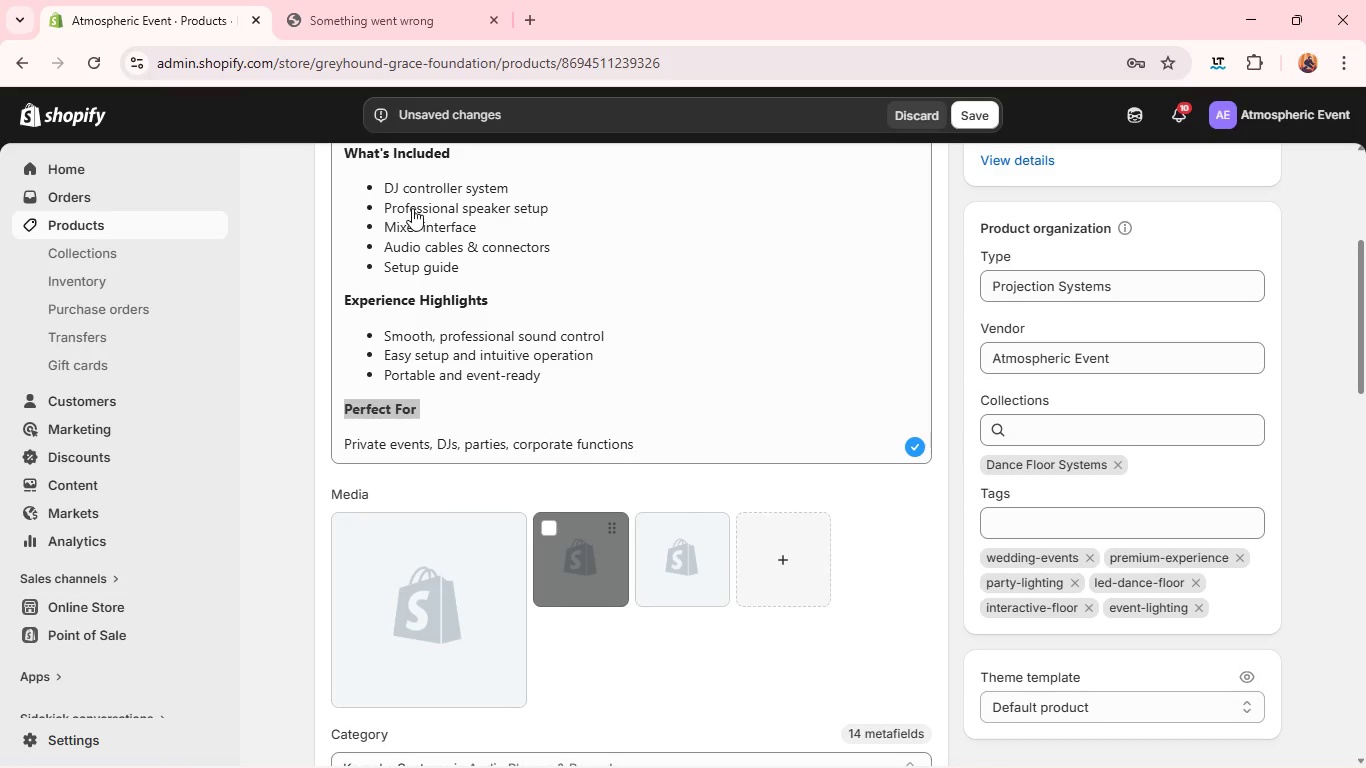 
left_click([392, 629])
 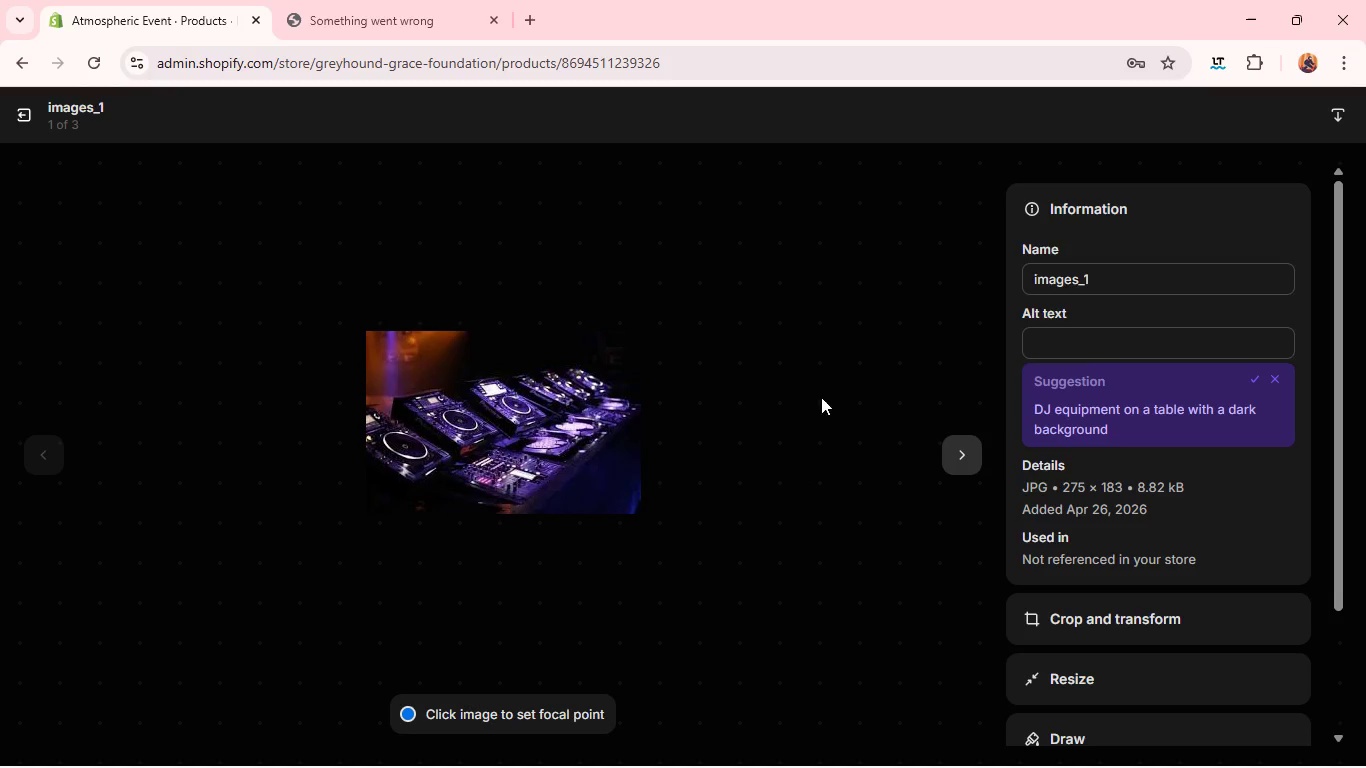 
wait(9.55)
 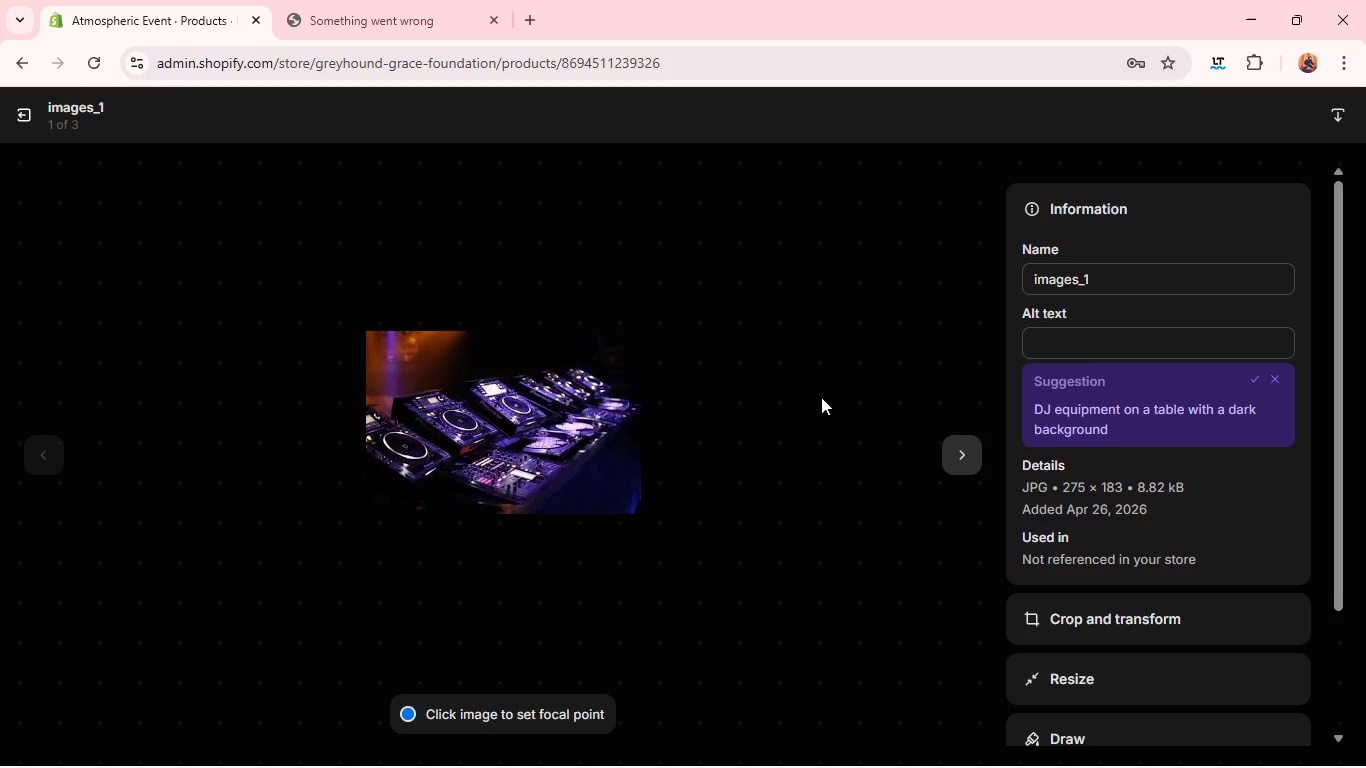 
left_click([948, 453])
 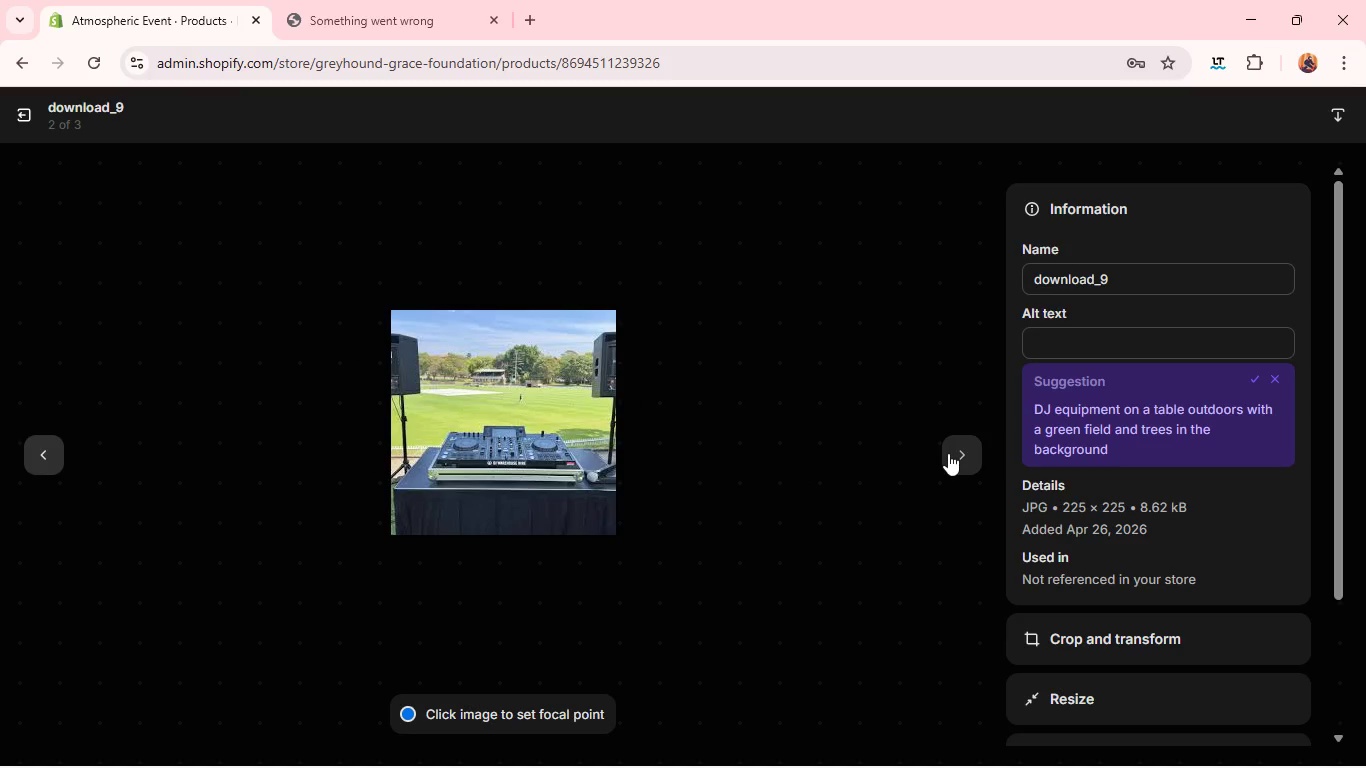 
wait(7.39)
 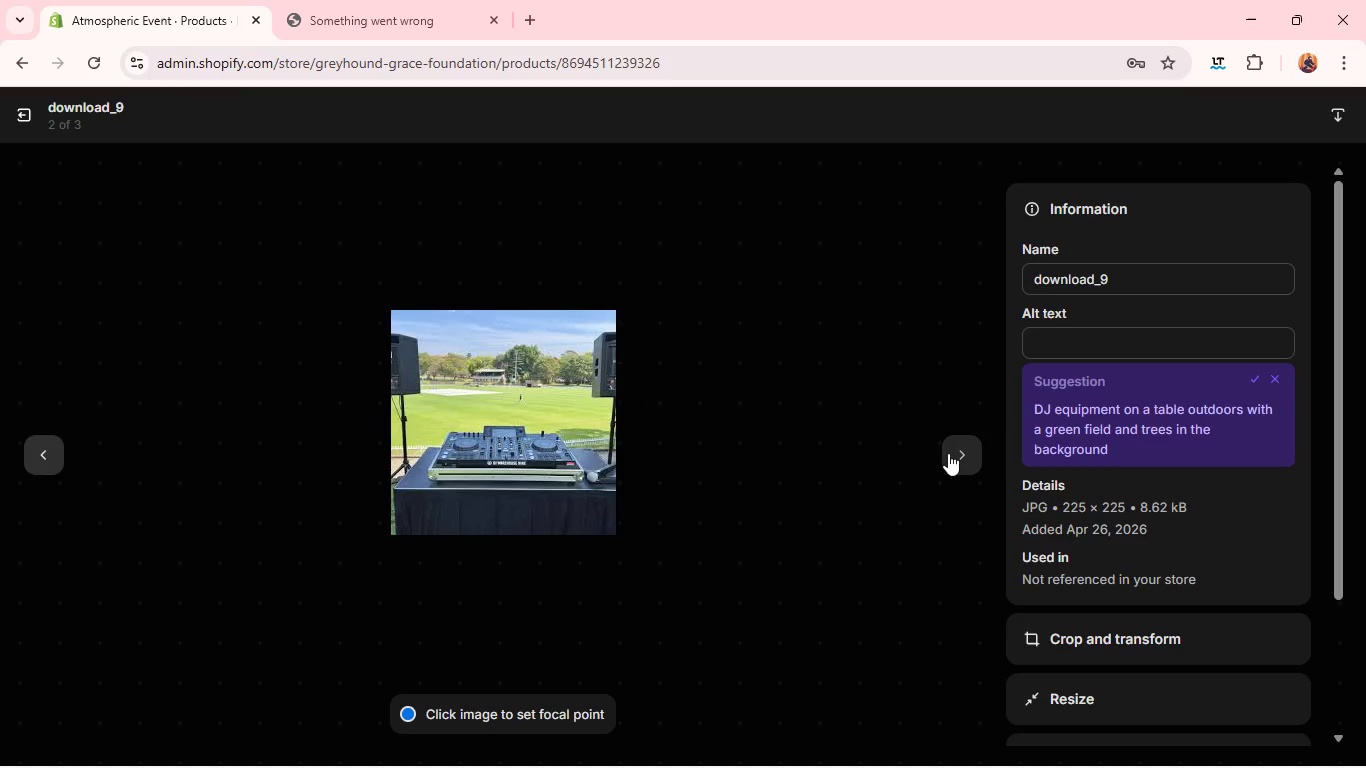 
left_click([948, 453])
 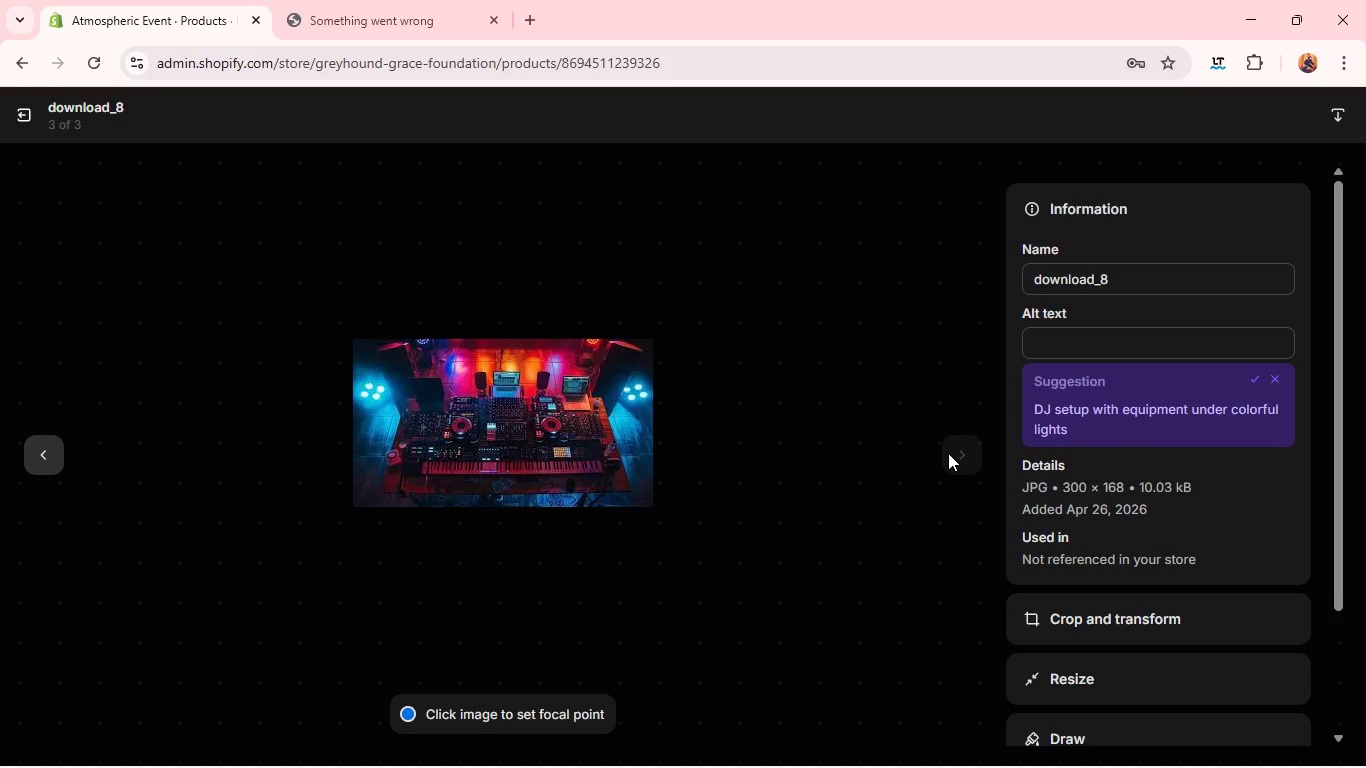 
left_click([1040, 341])
 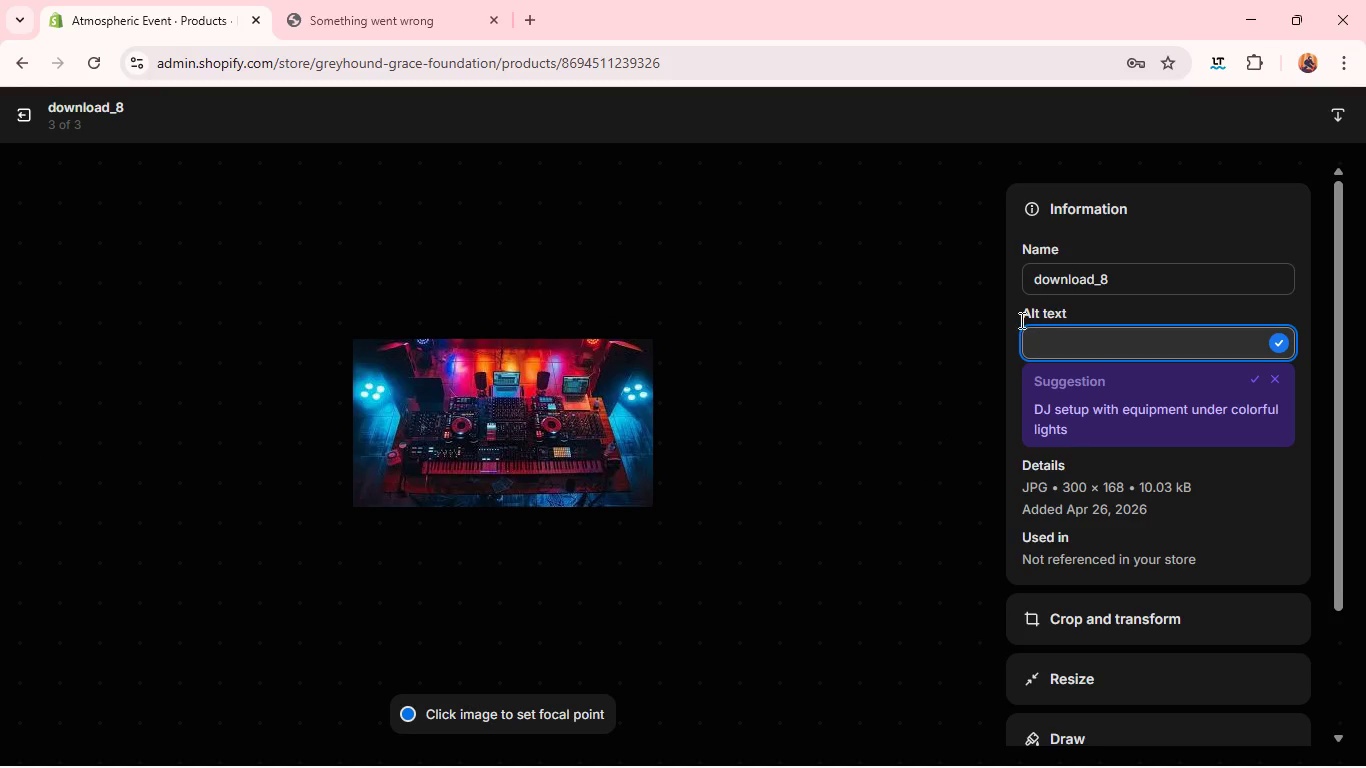 
type(Portable DJ system party)
 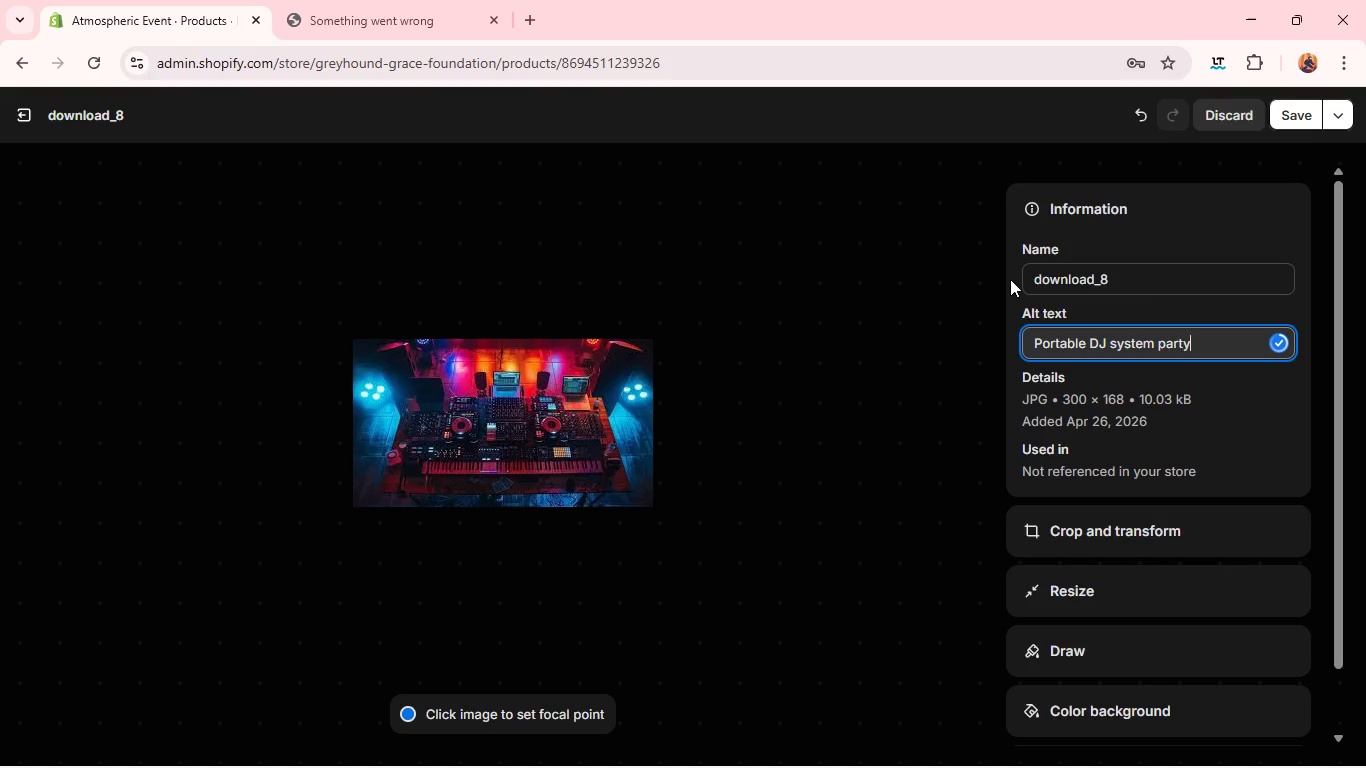 
left_click([1062, 539])
 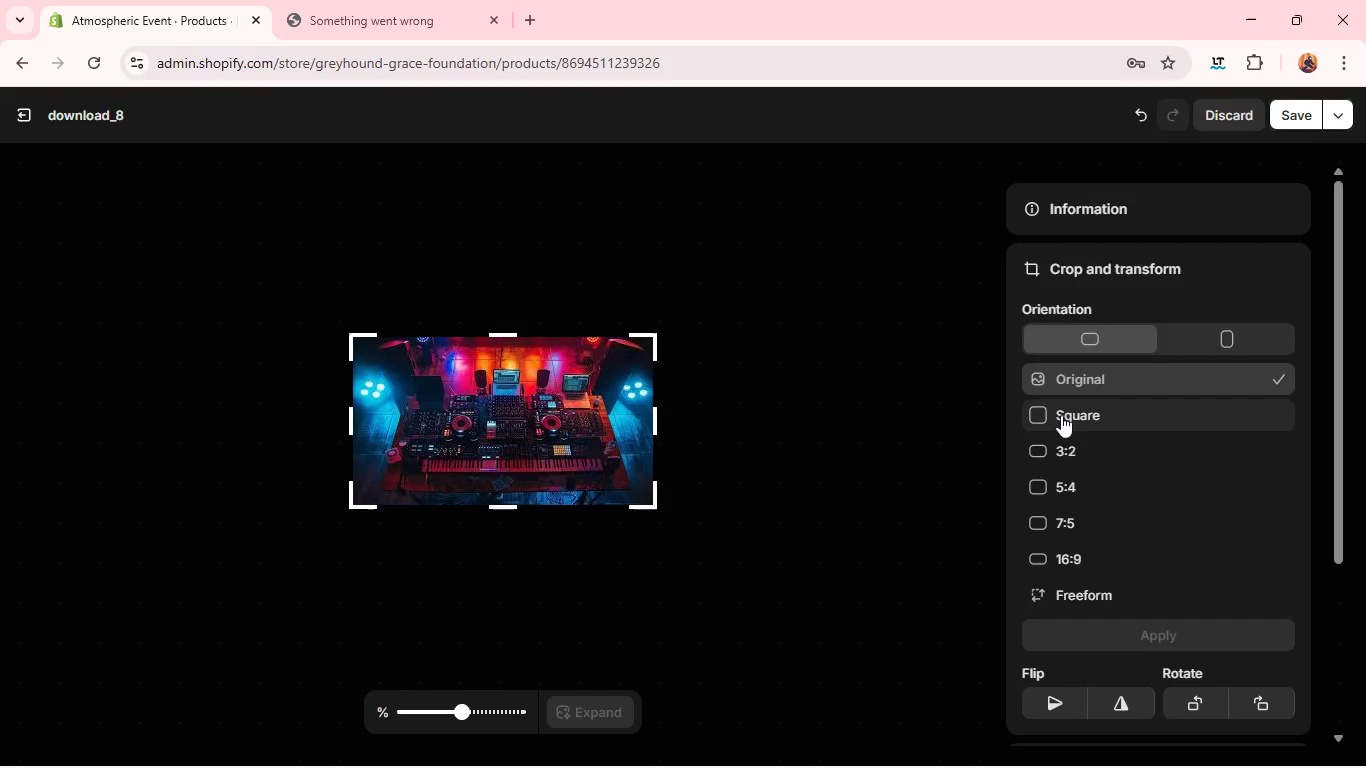 
left_click([1058, 450])
 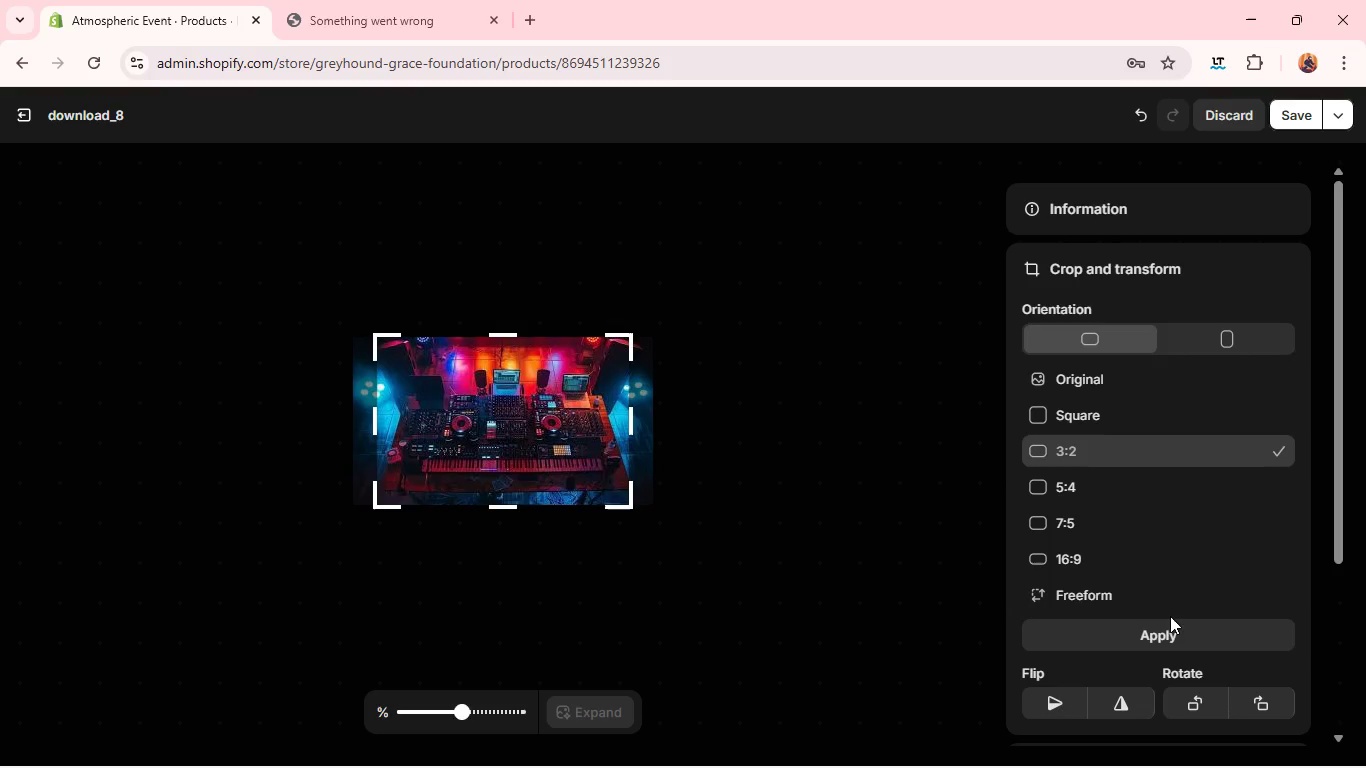 
left_click([1167, 621])
 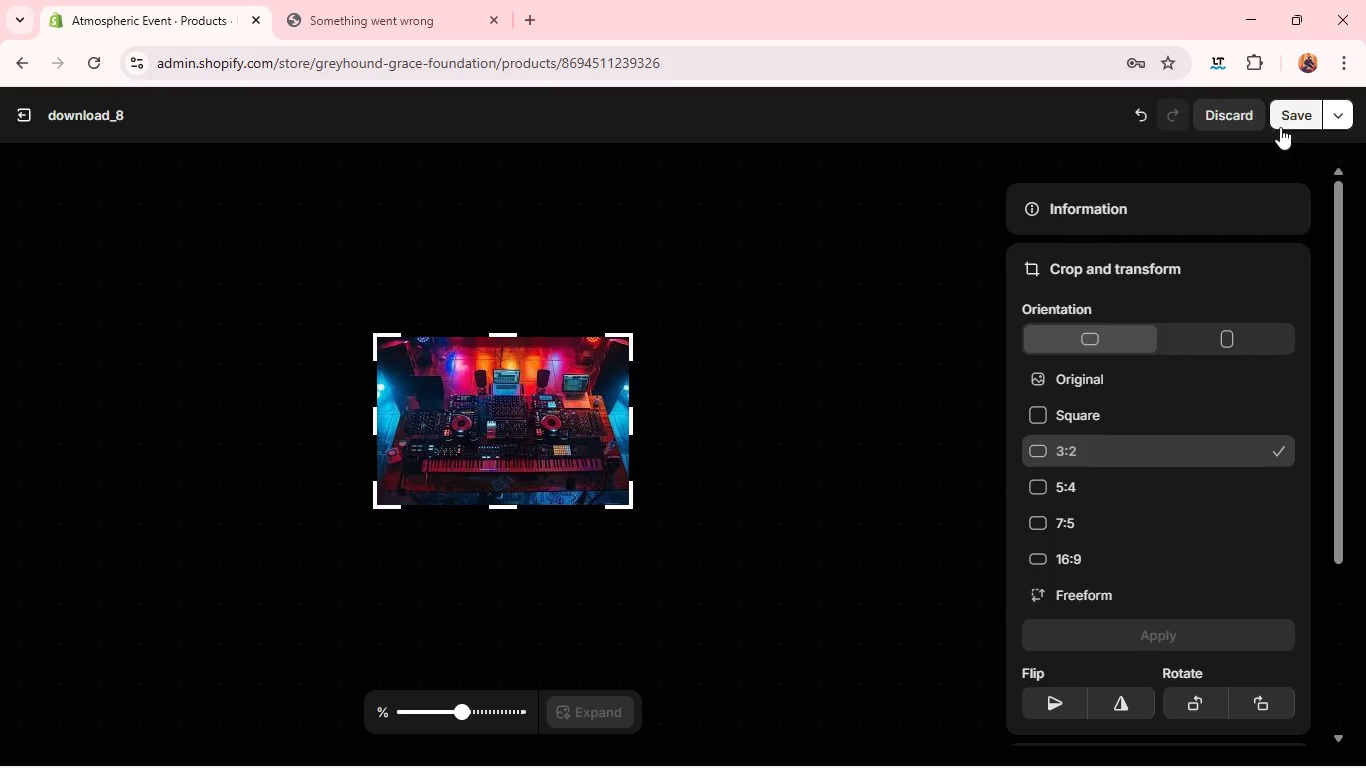 
left_click([1281, 124])
 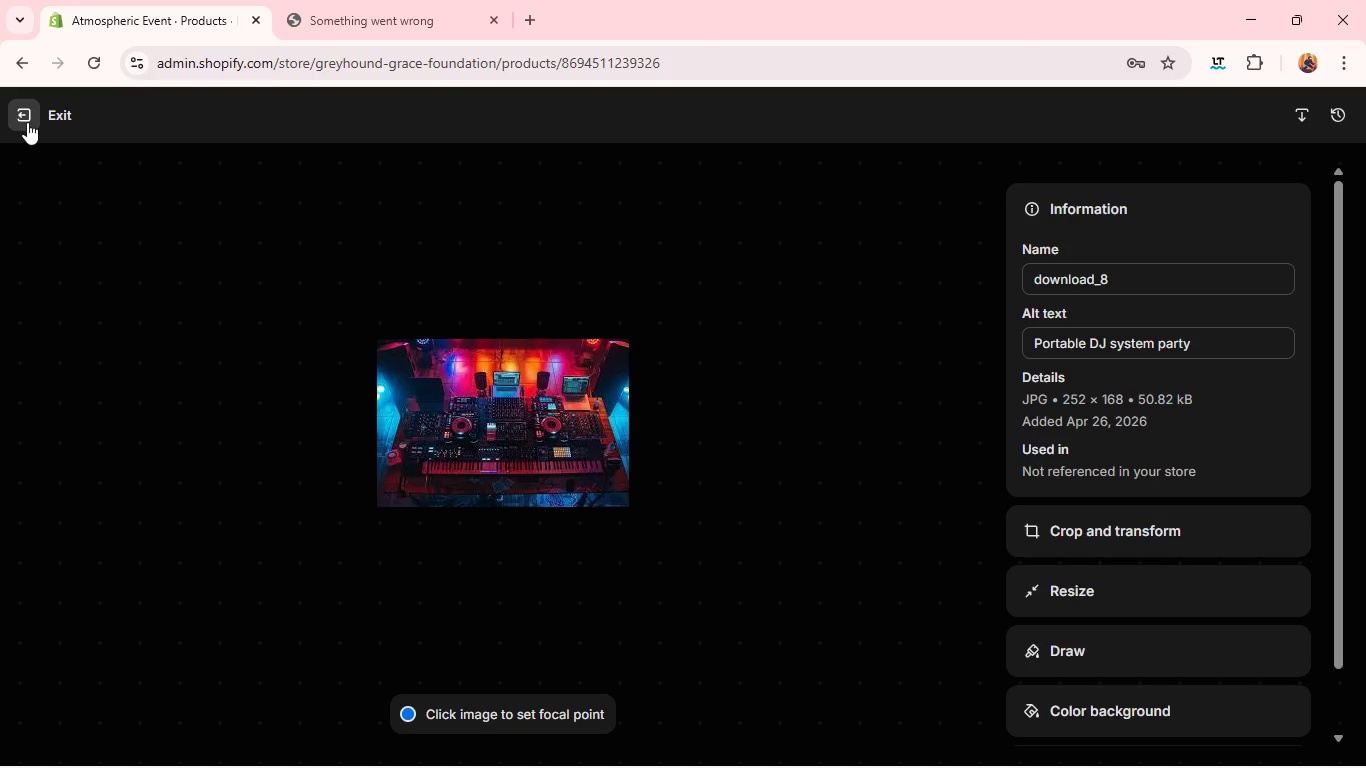 
wait(33.8)
 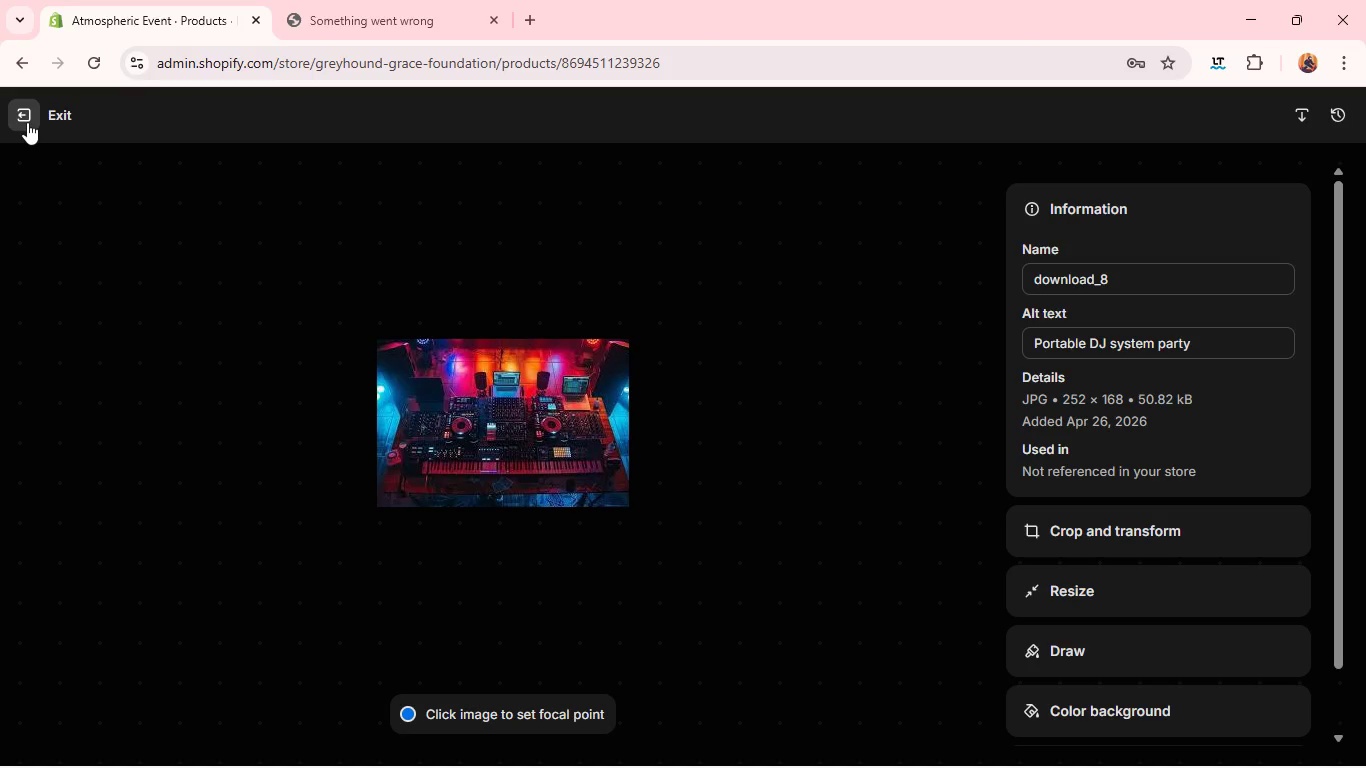 
left_click([23, 477])
 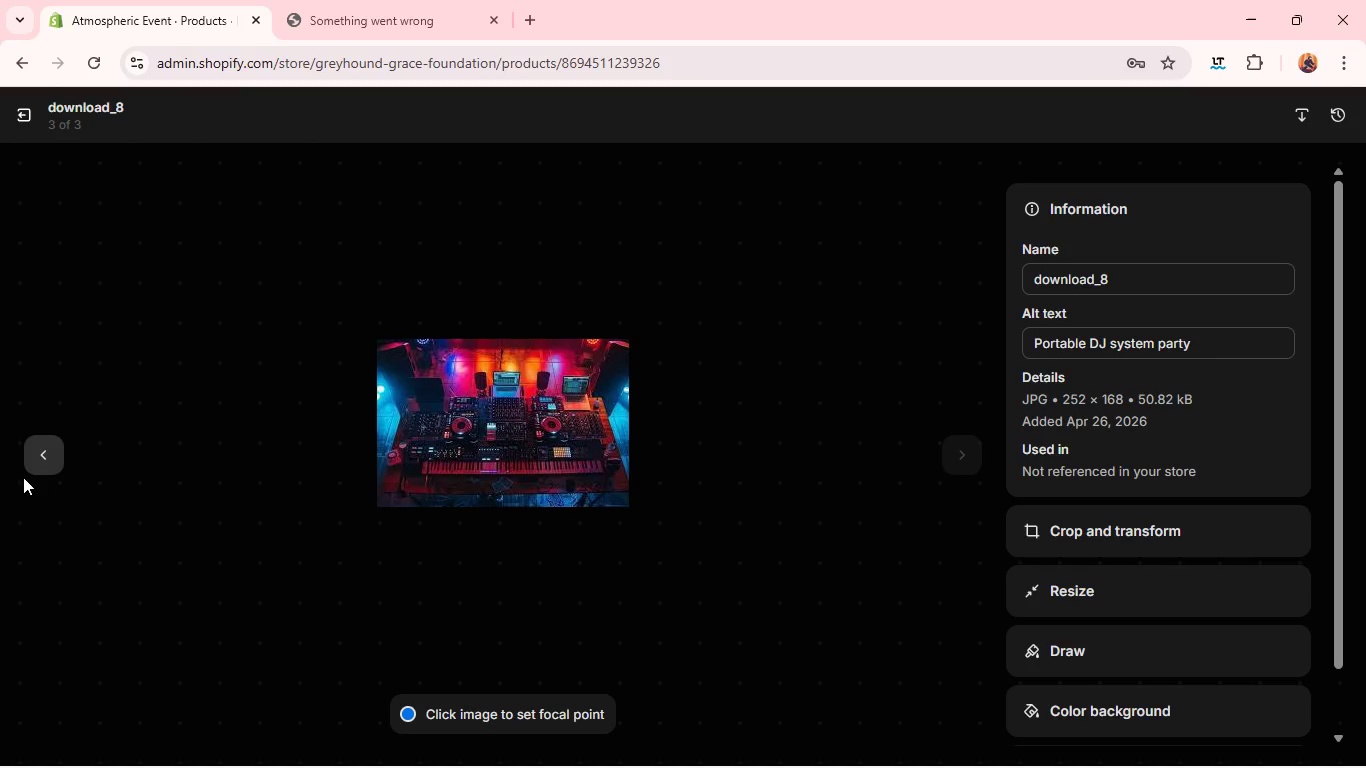 
wait(18.14)
 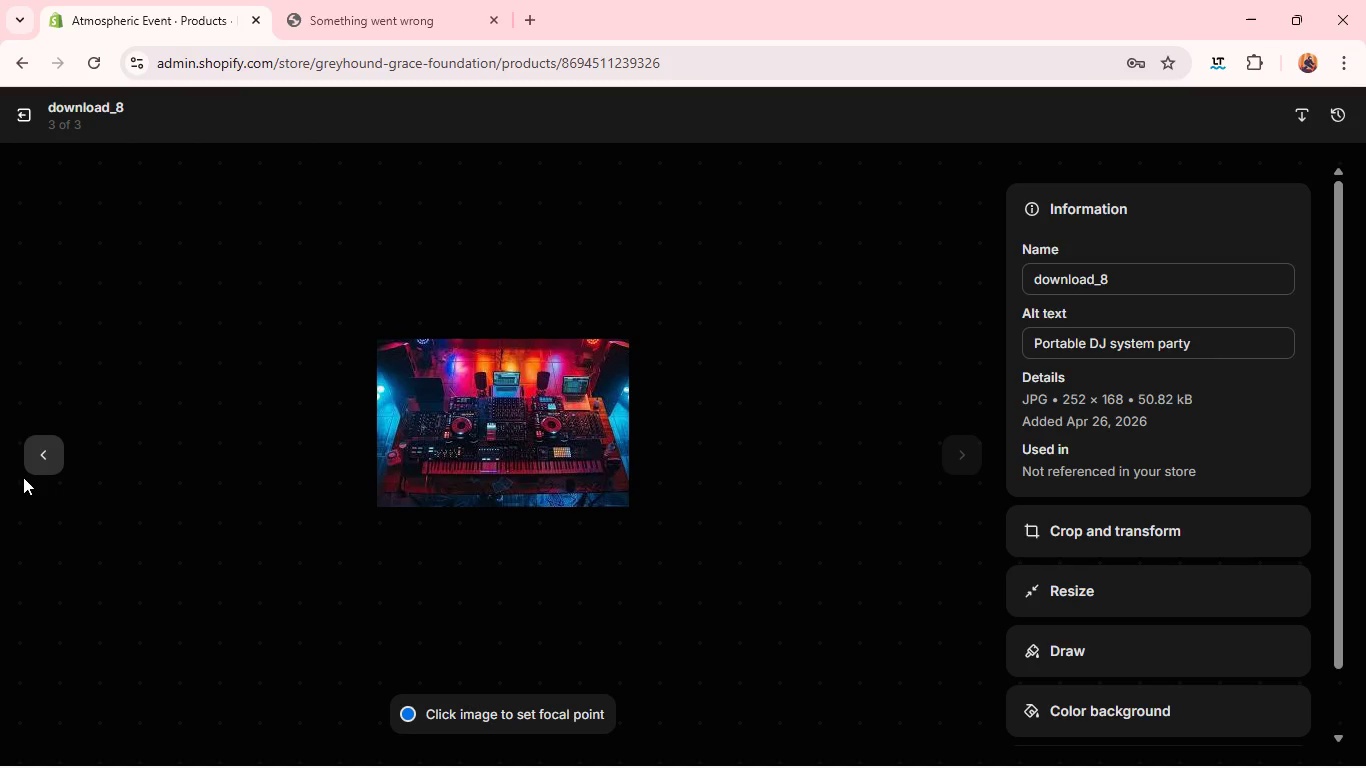 
left_click([78, 517])
 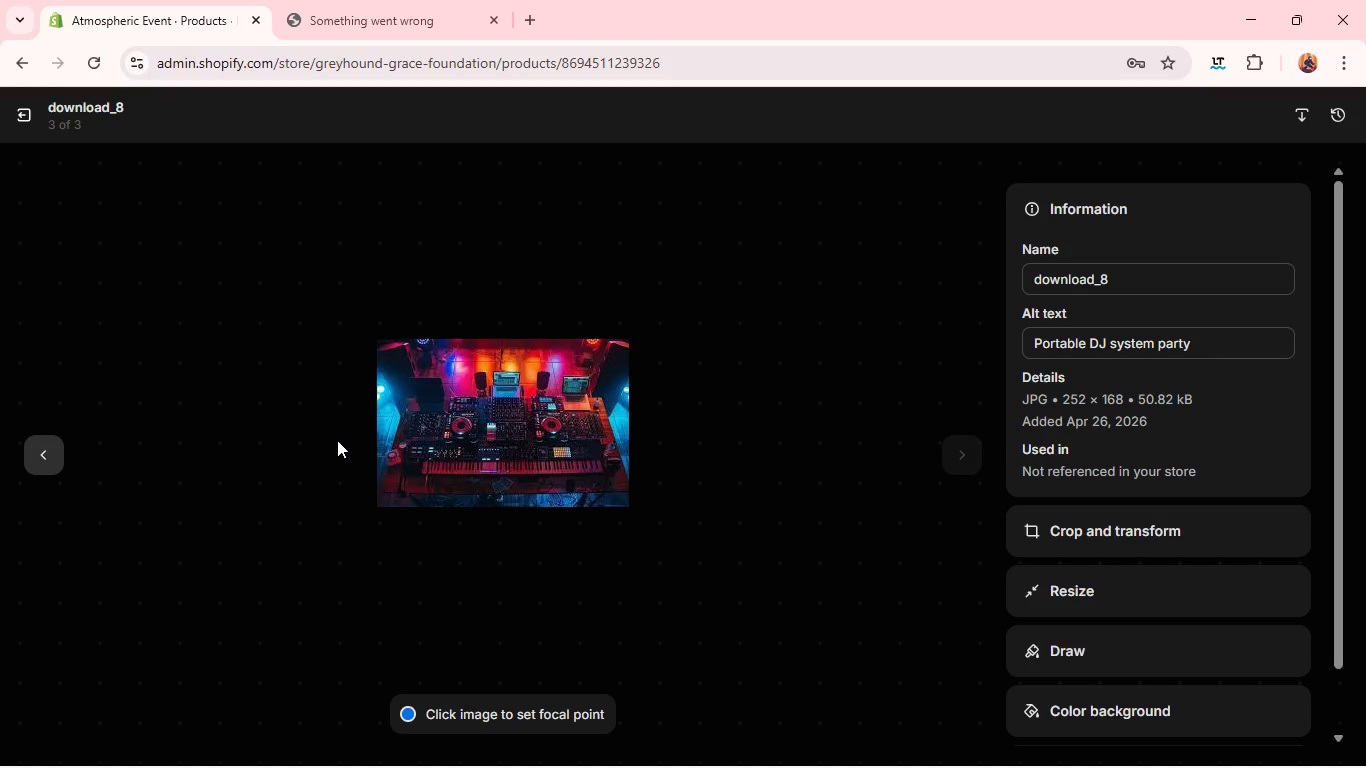 
left_click([38, 456])
 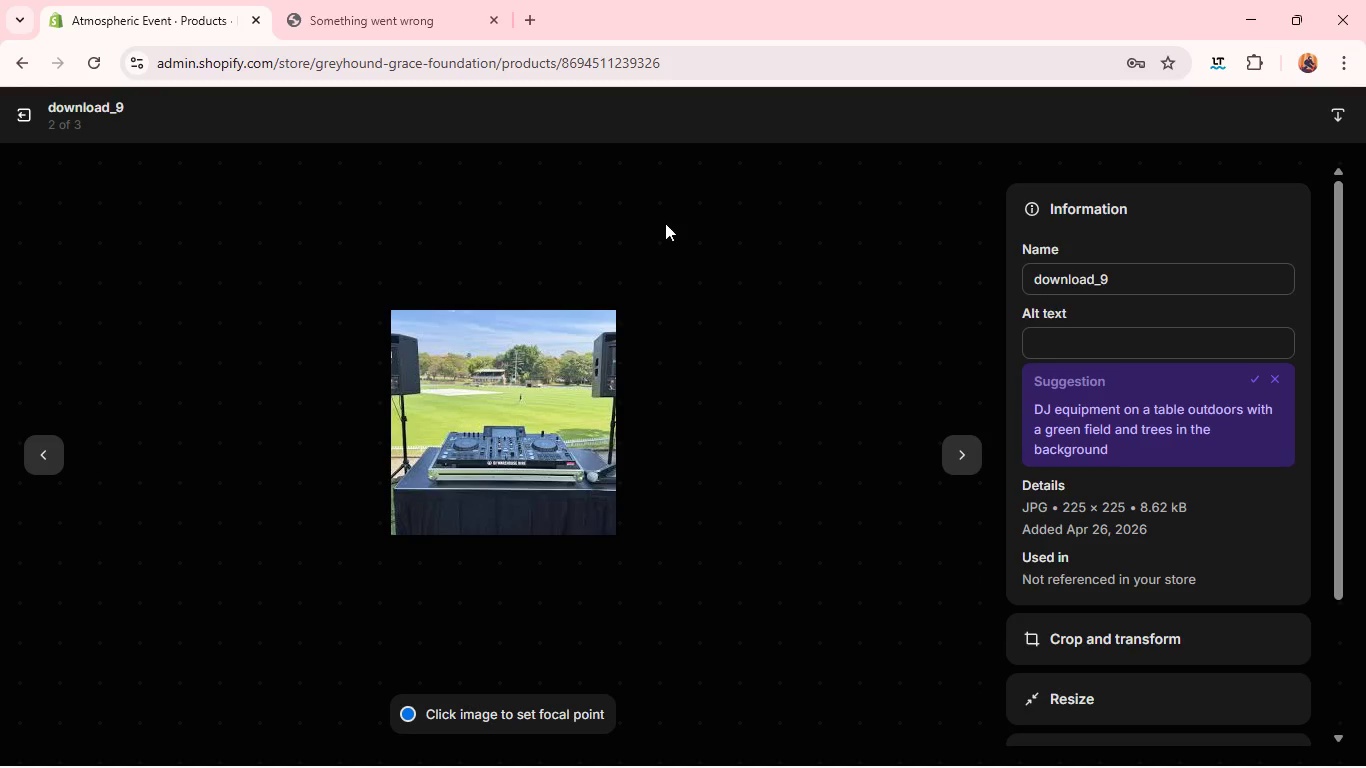 
wait(8.33)
 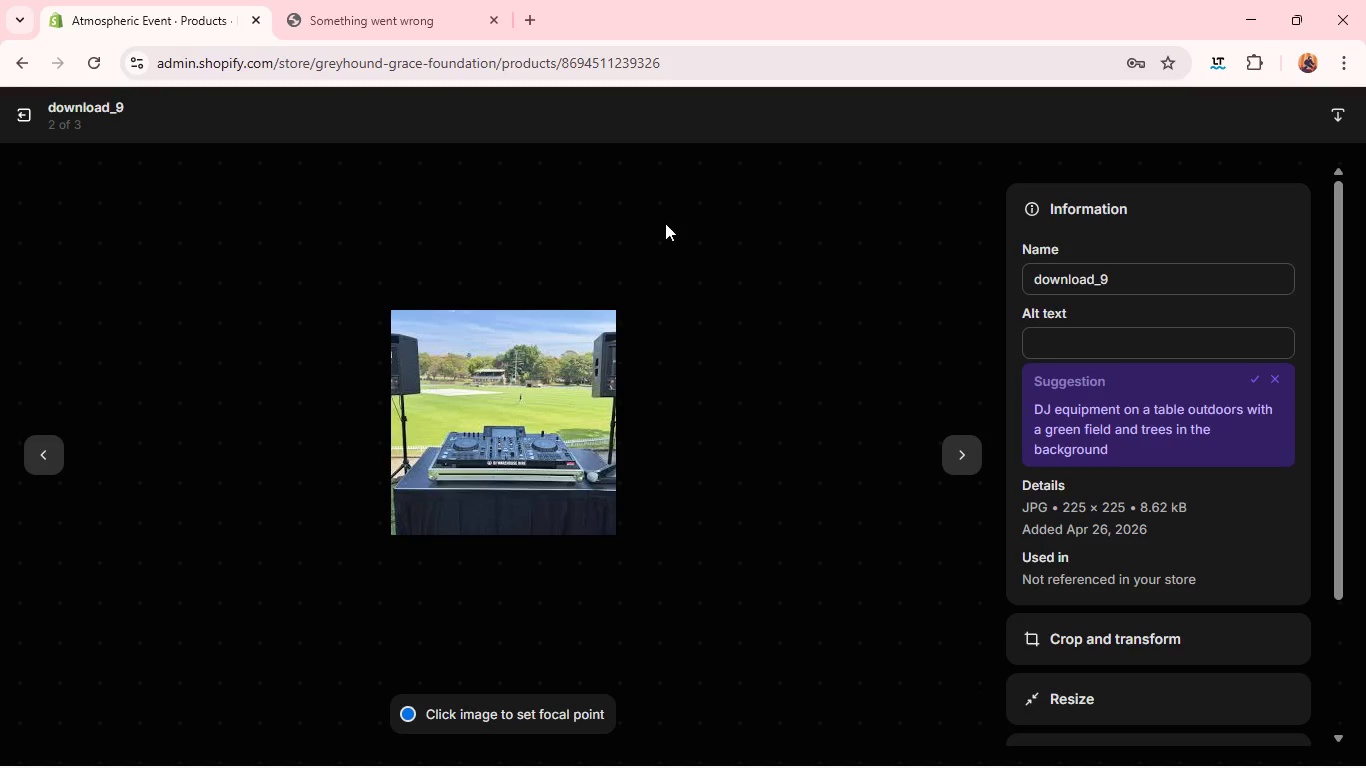 
left_click([1051, 353])
 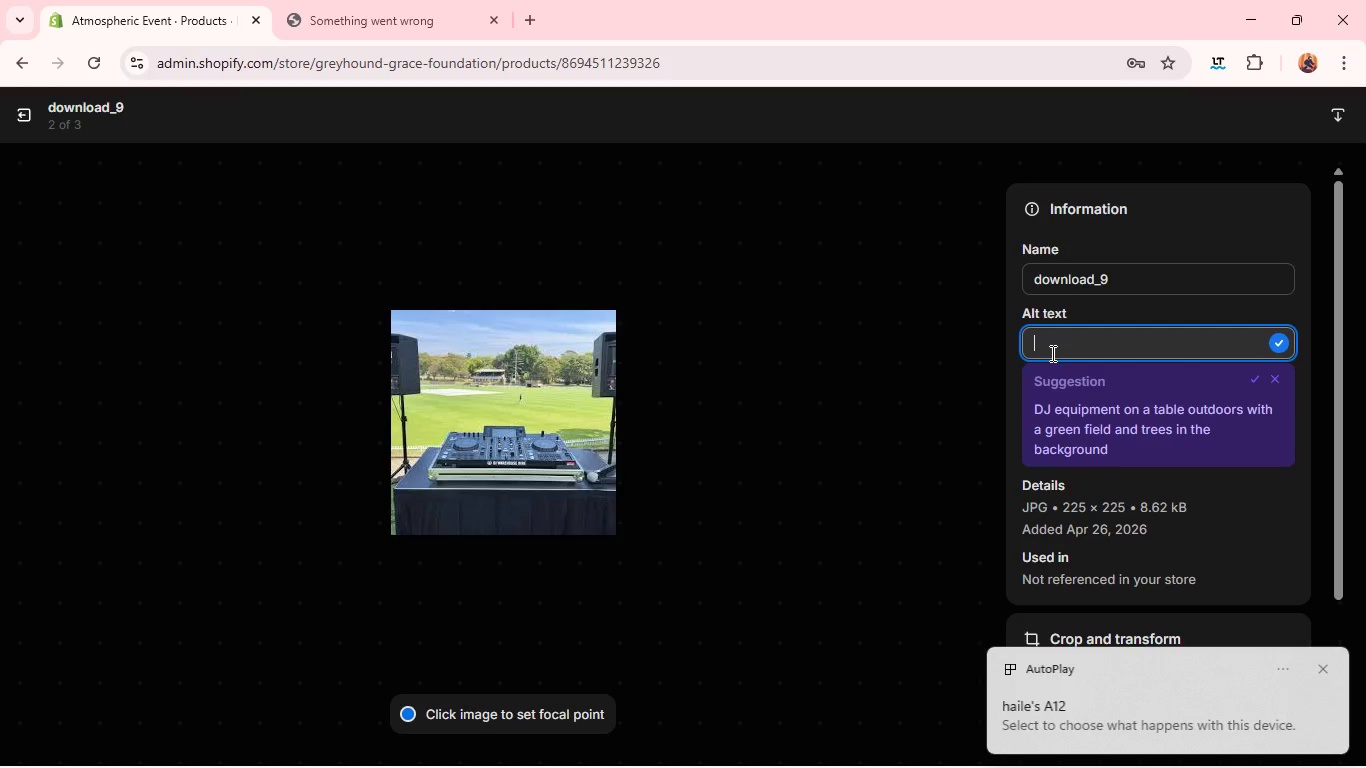 
hold_key(key=ShiftLeft, duration=1.75)
 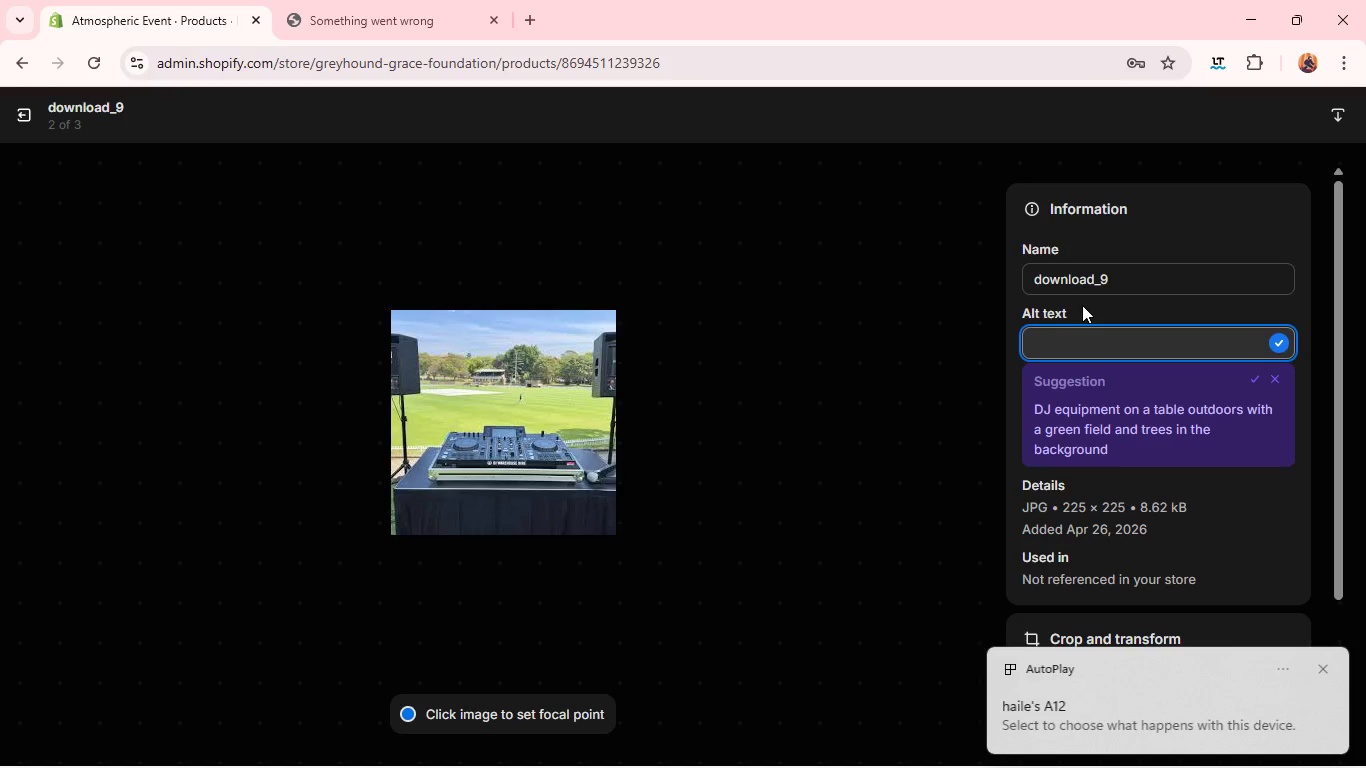 
type(Professional DJ sudio setup)
 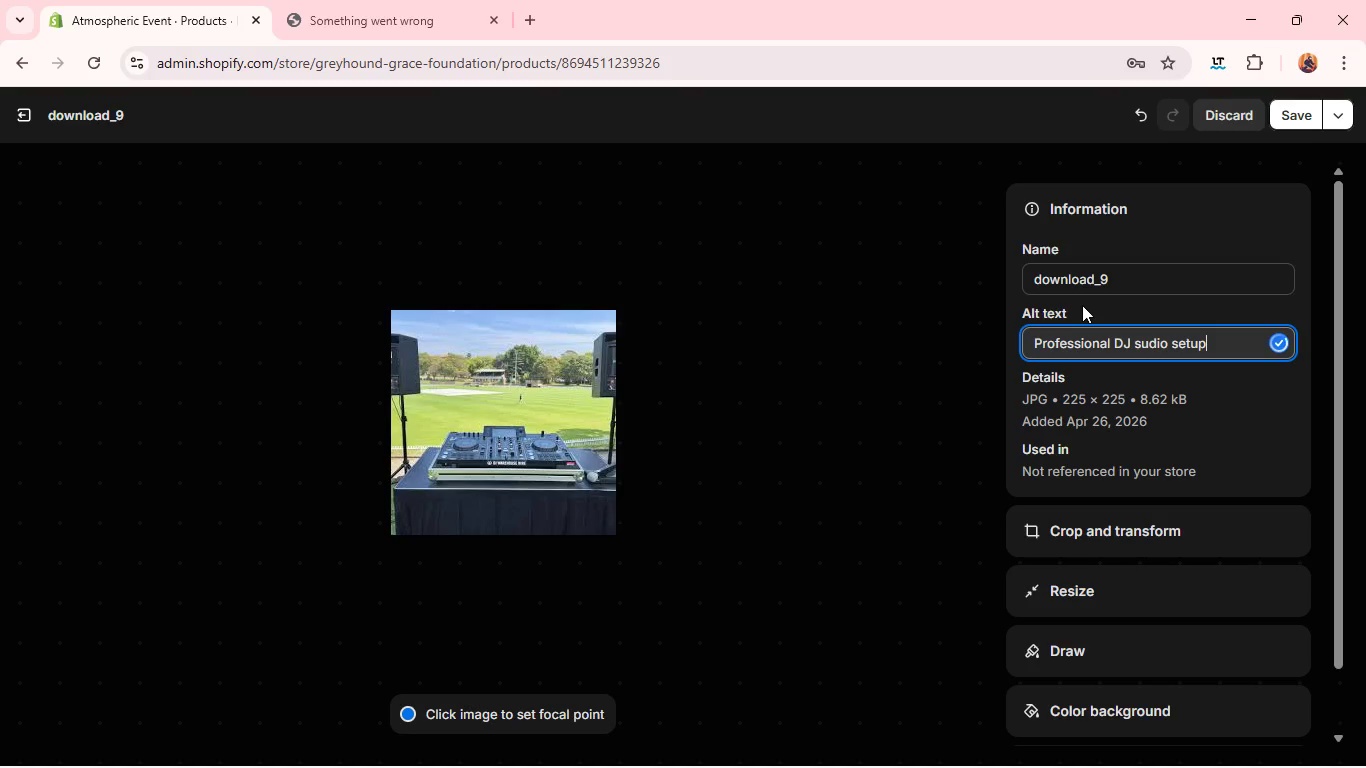 
wait(5.08)
 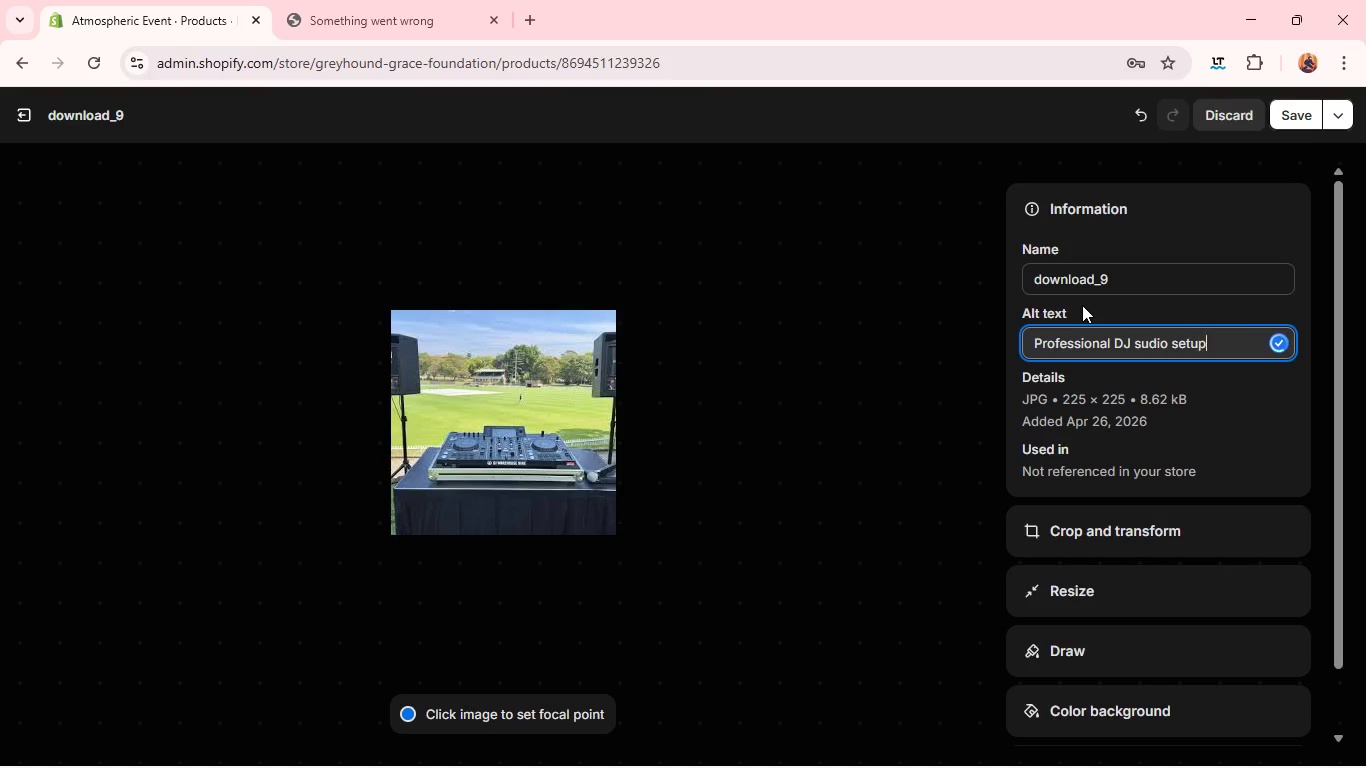 
left_click([1154, 342])
 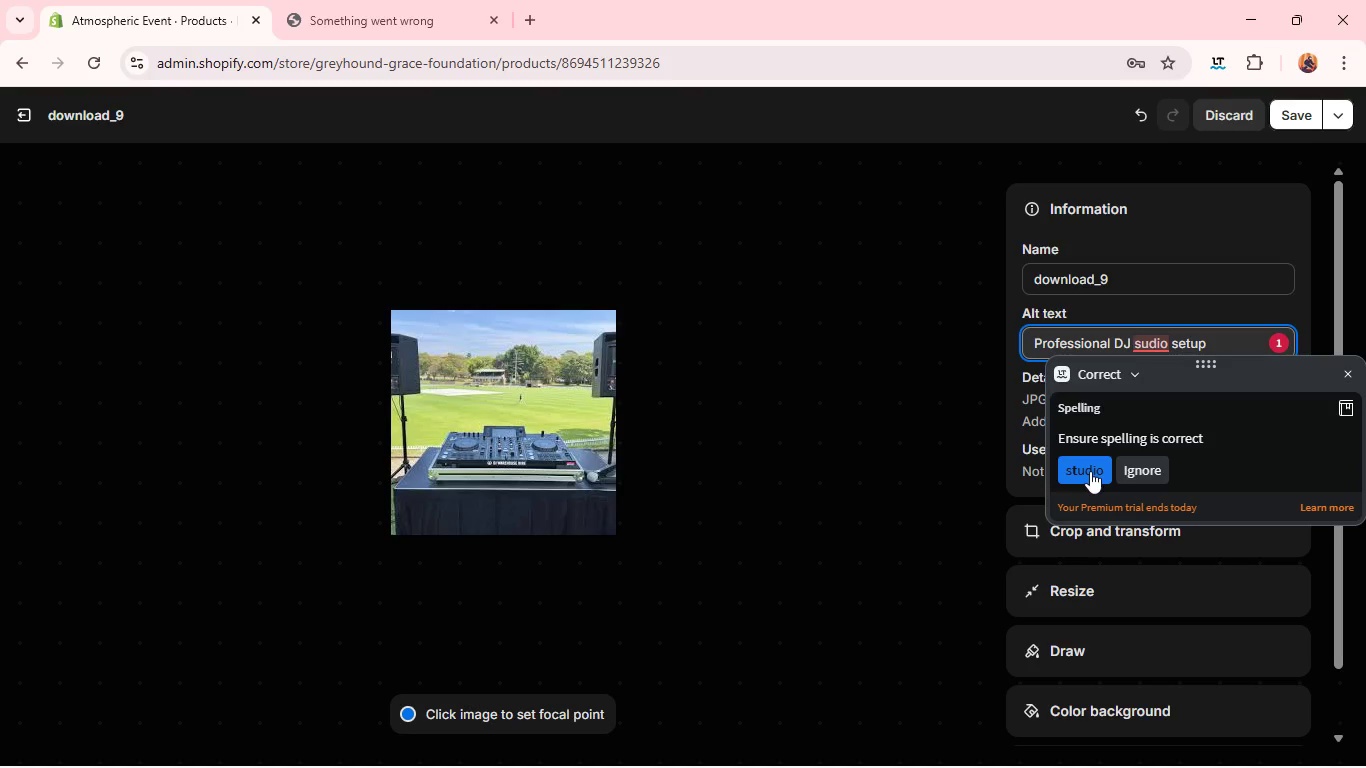 
left_click([1090, 471])
 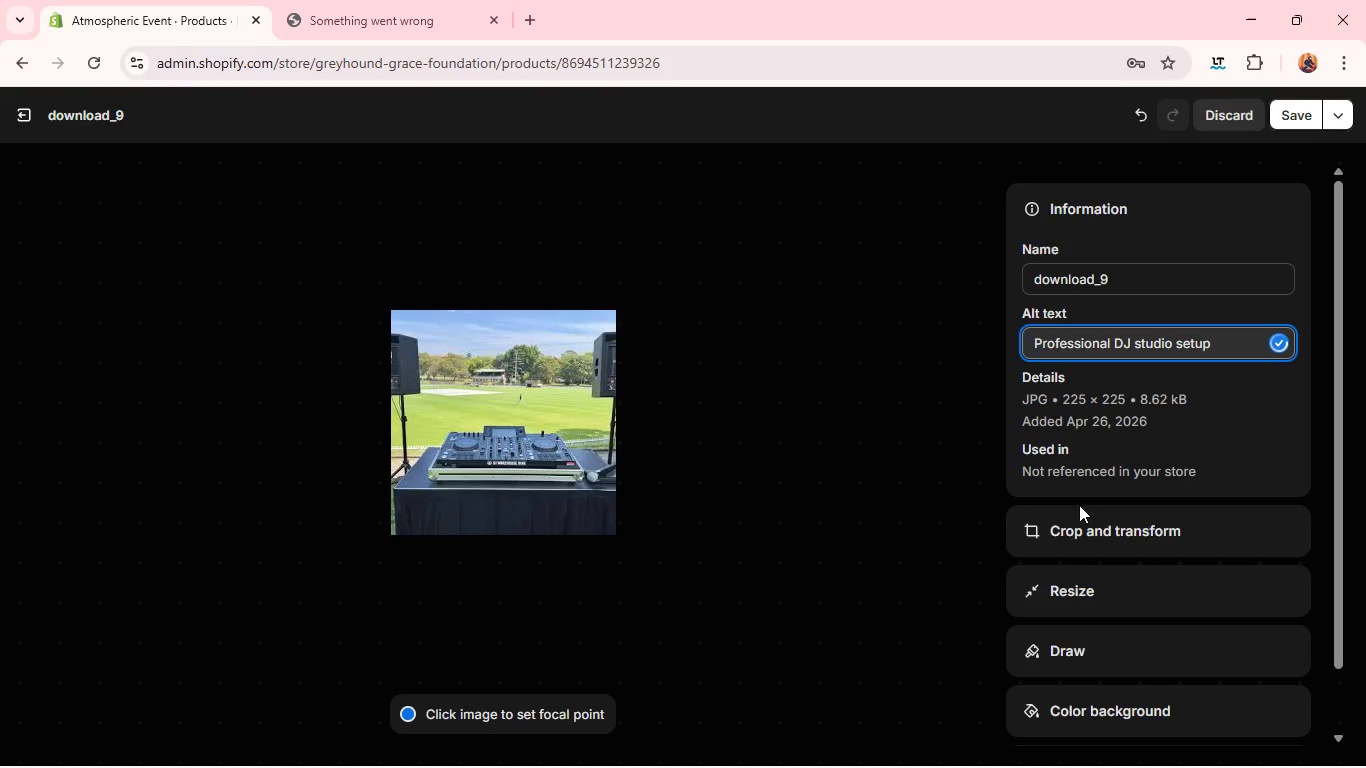 
left_click([1073, 514])
 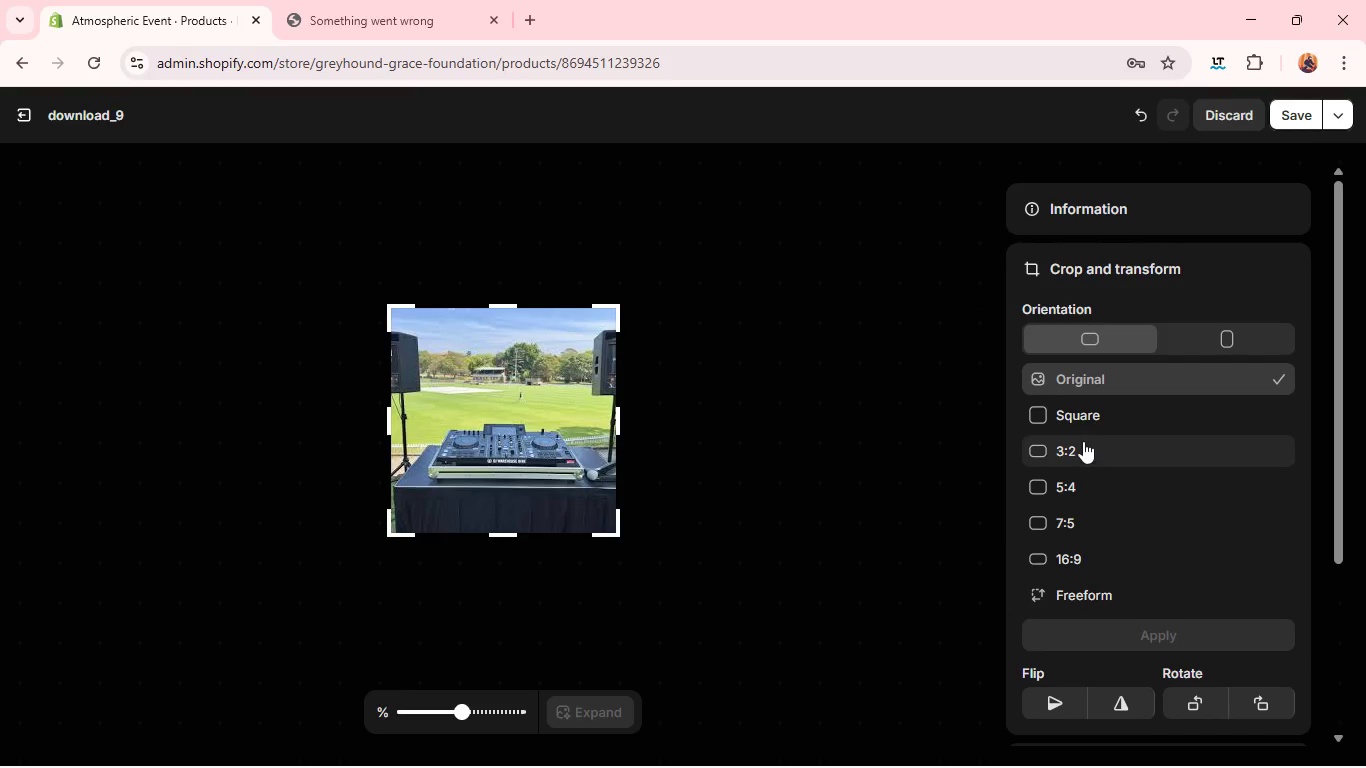 
left_click([1082, 439])
 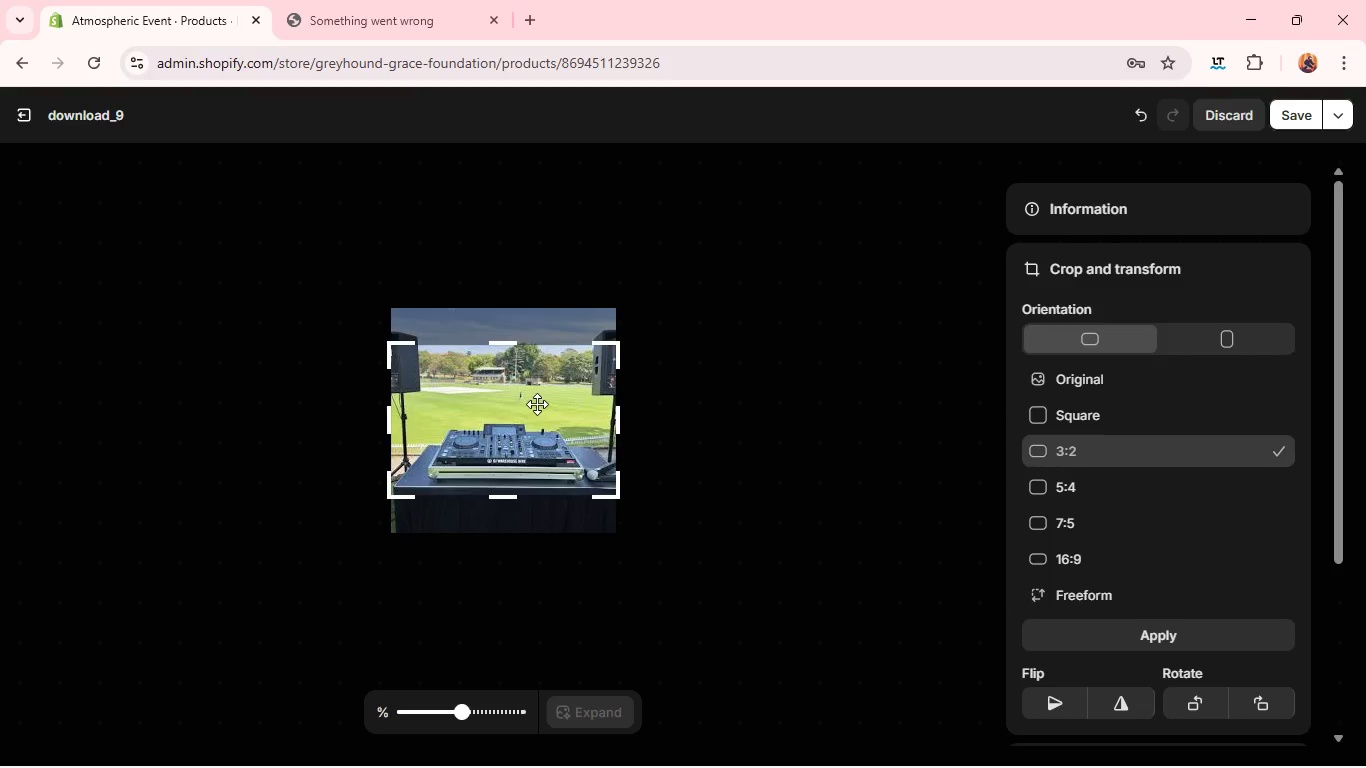 
left_click_drag(start_coordinate=[542, 402], to_coordinate=[532, 470])
 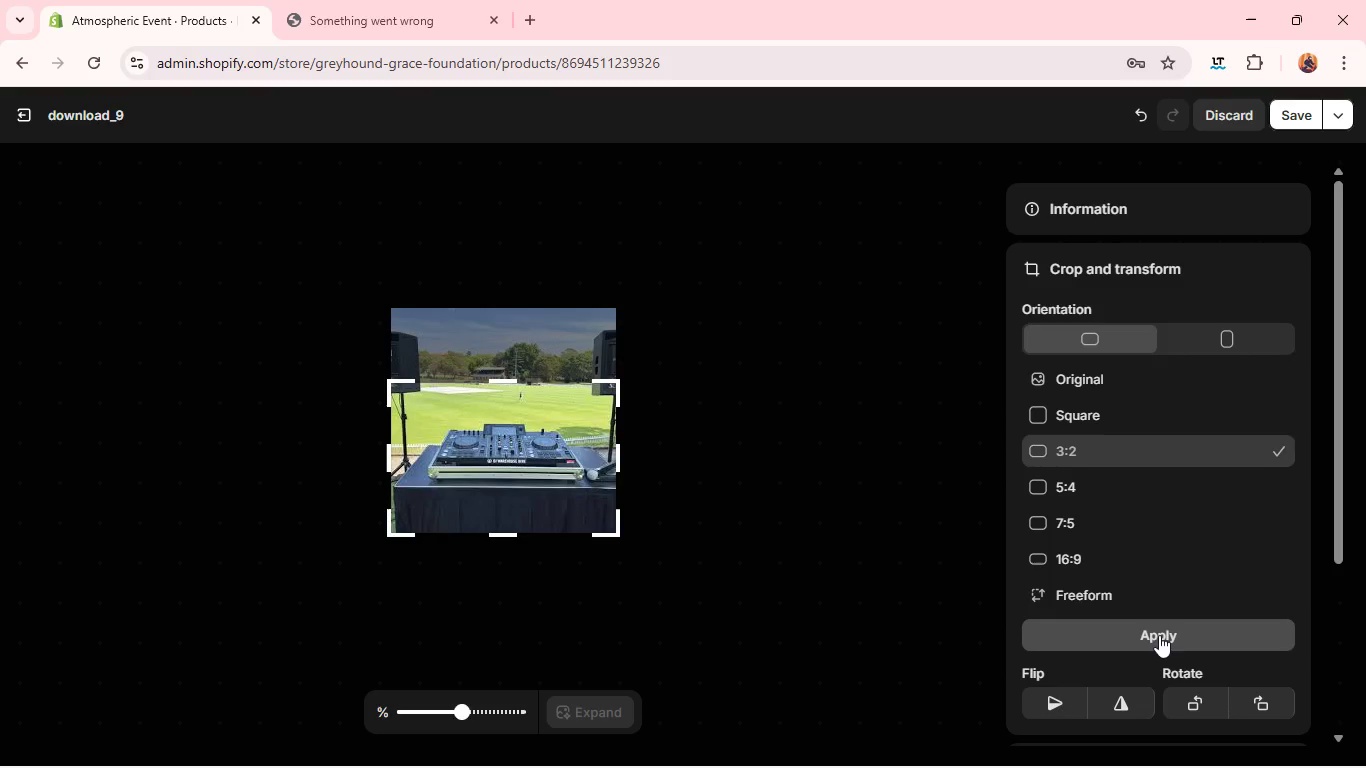 
left_click([1156, 631])
 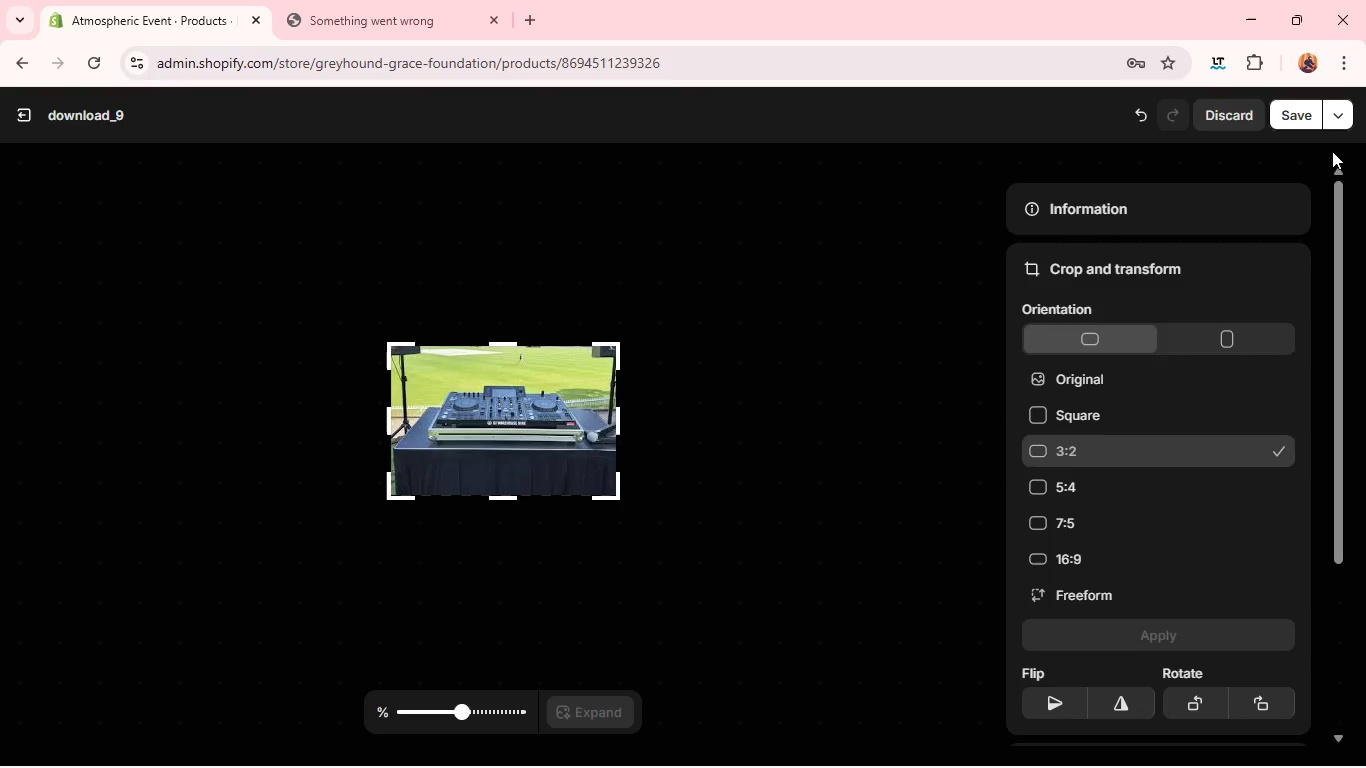 
left_click([1301, 119])
 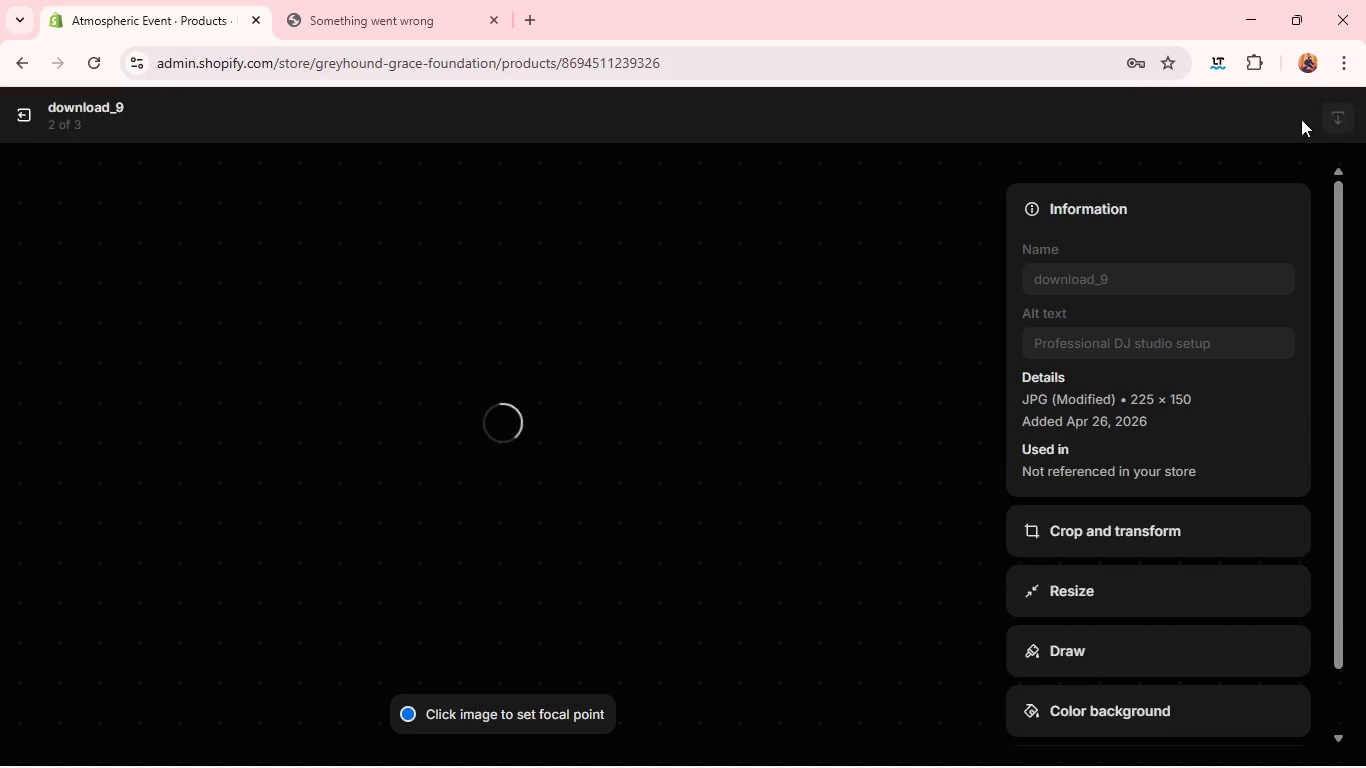 
wait(10.42)
 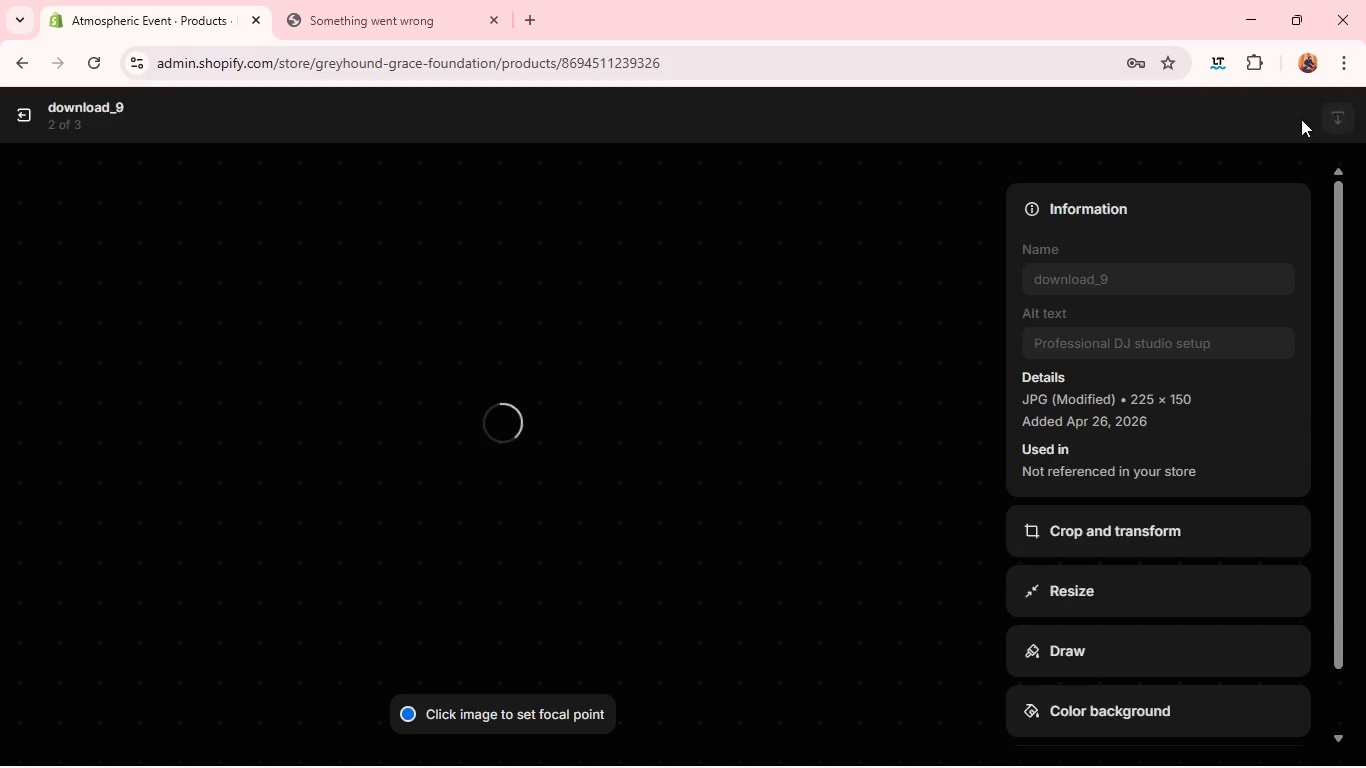 
left_click([20, 114])
 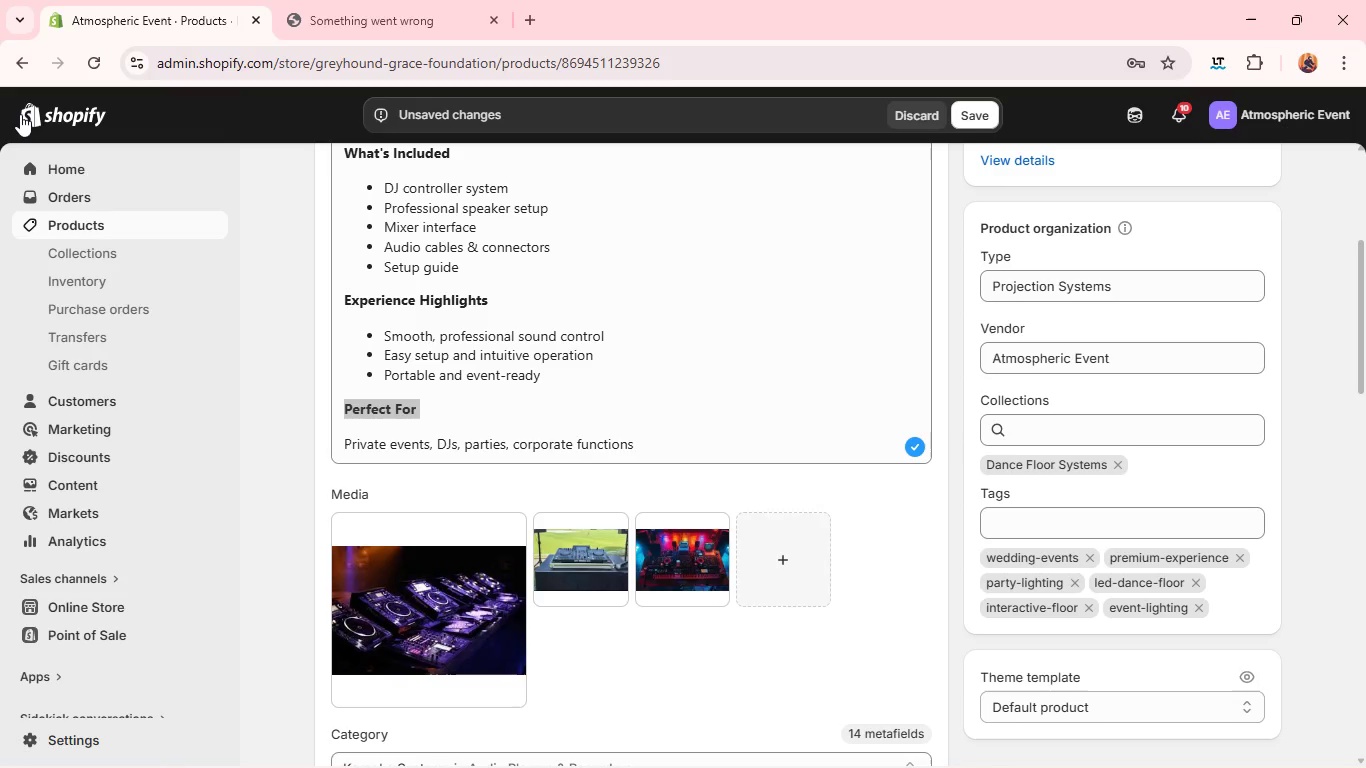 
wait(7.8)
 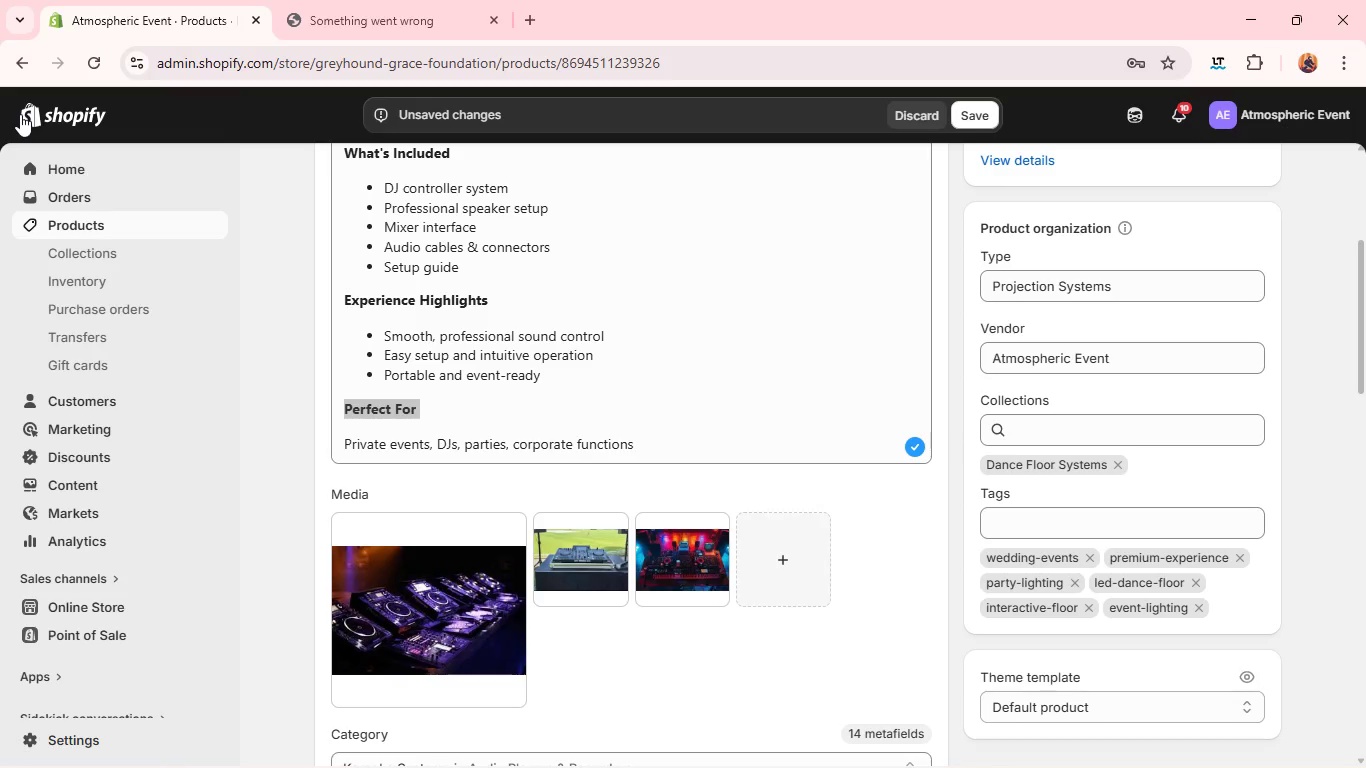 
left_click([445, 589])
 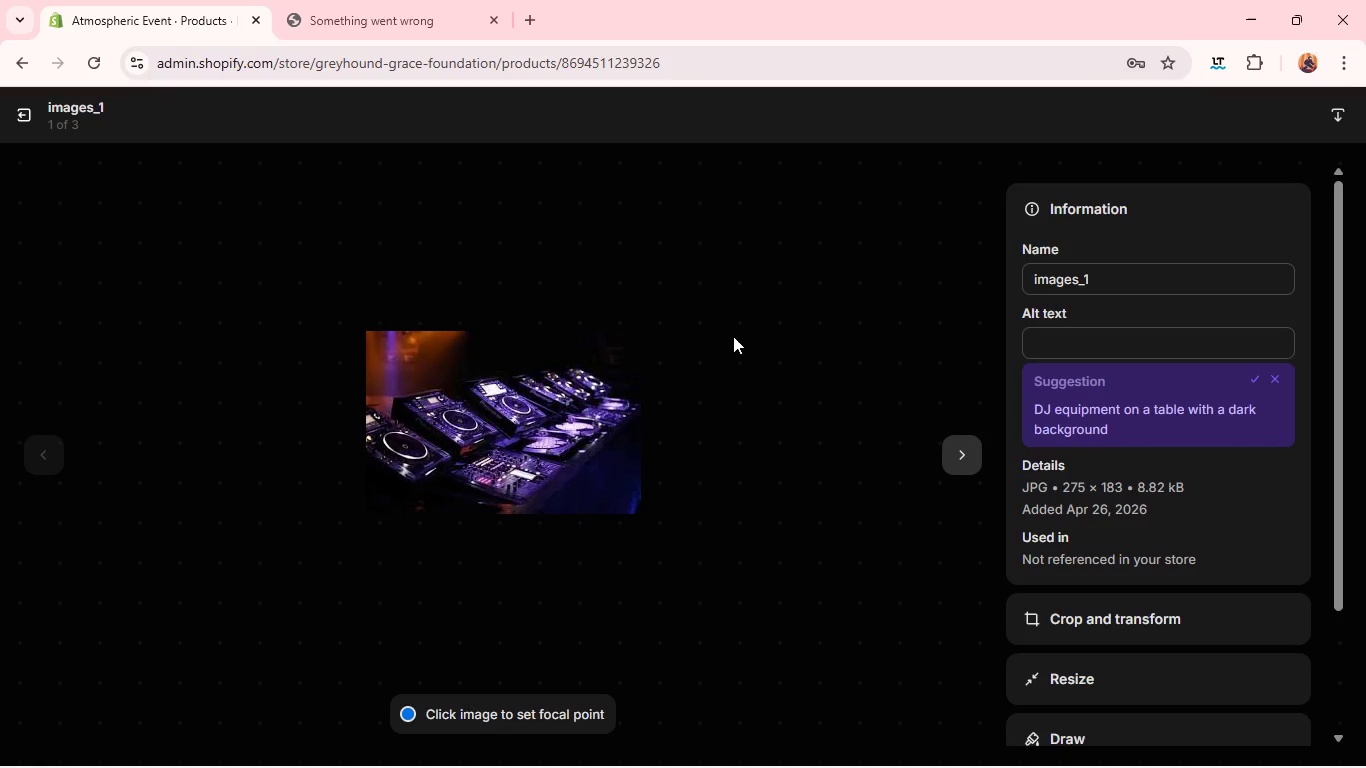 
wait(6.75)
 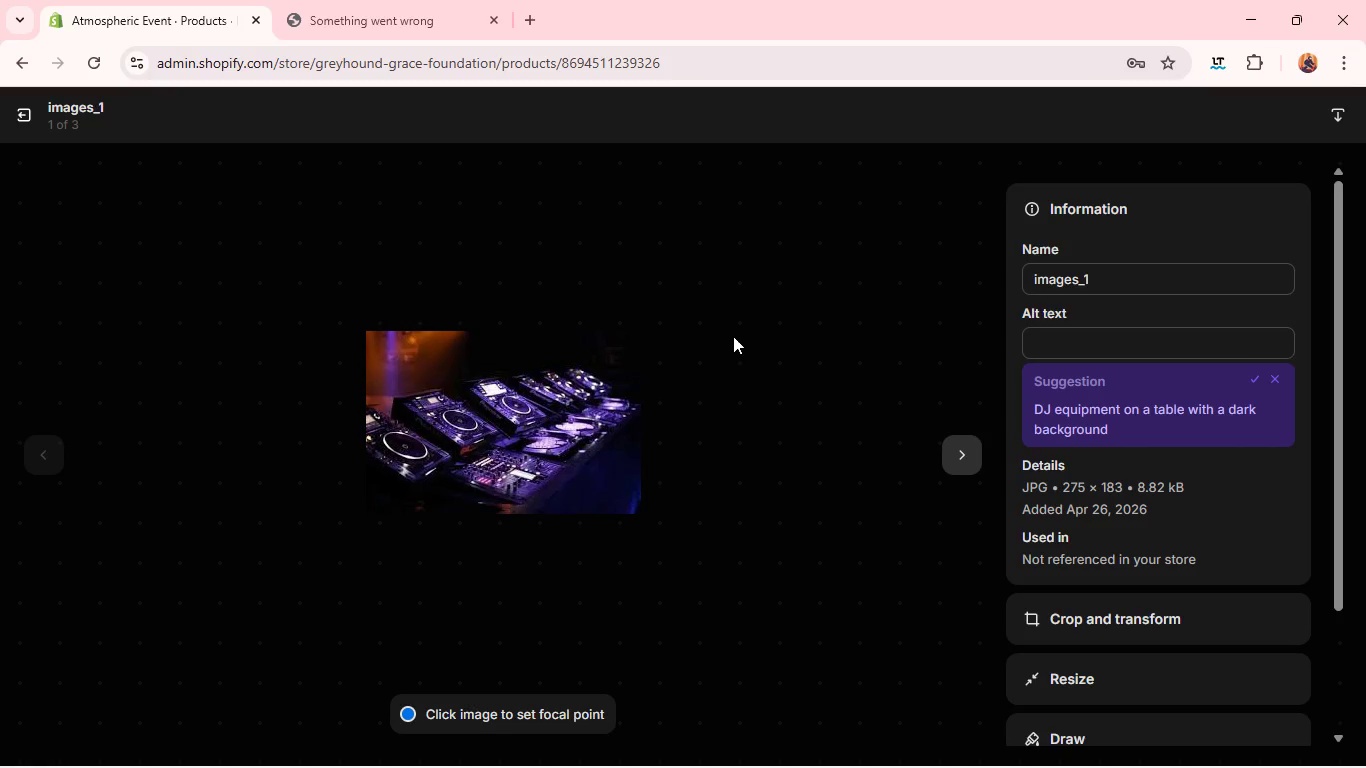 
left_click([1043, 344])
 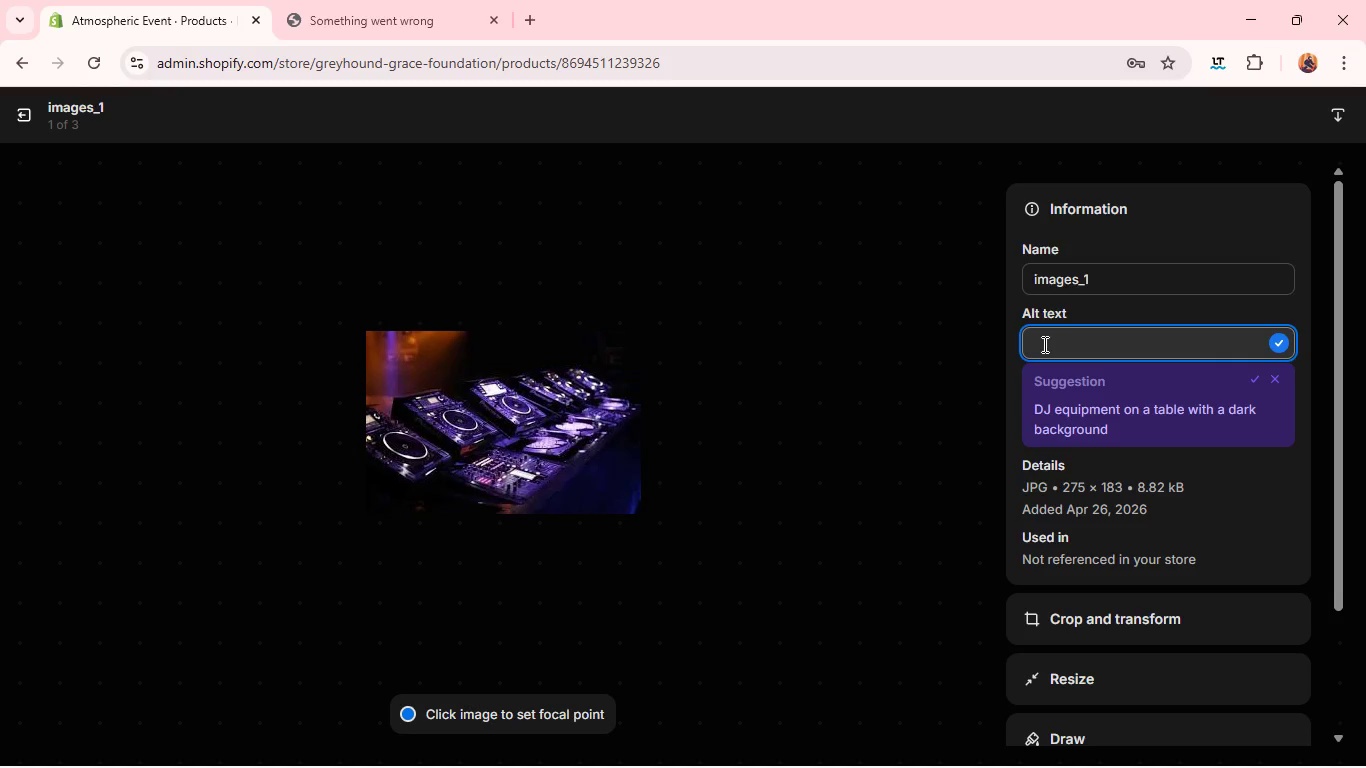 
left_click([1043, 344])
 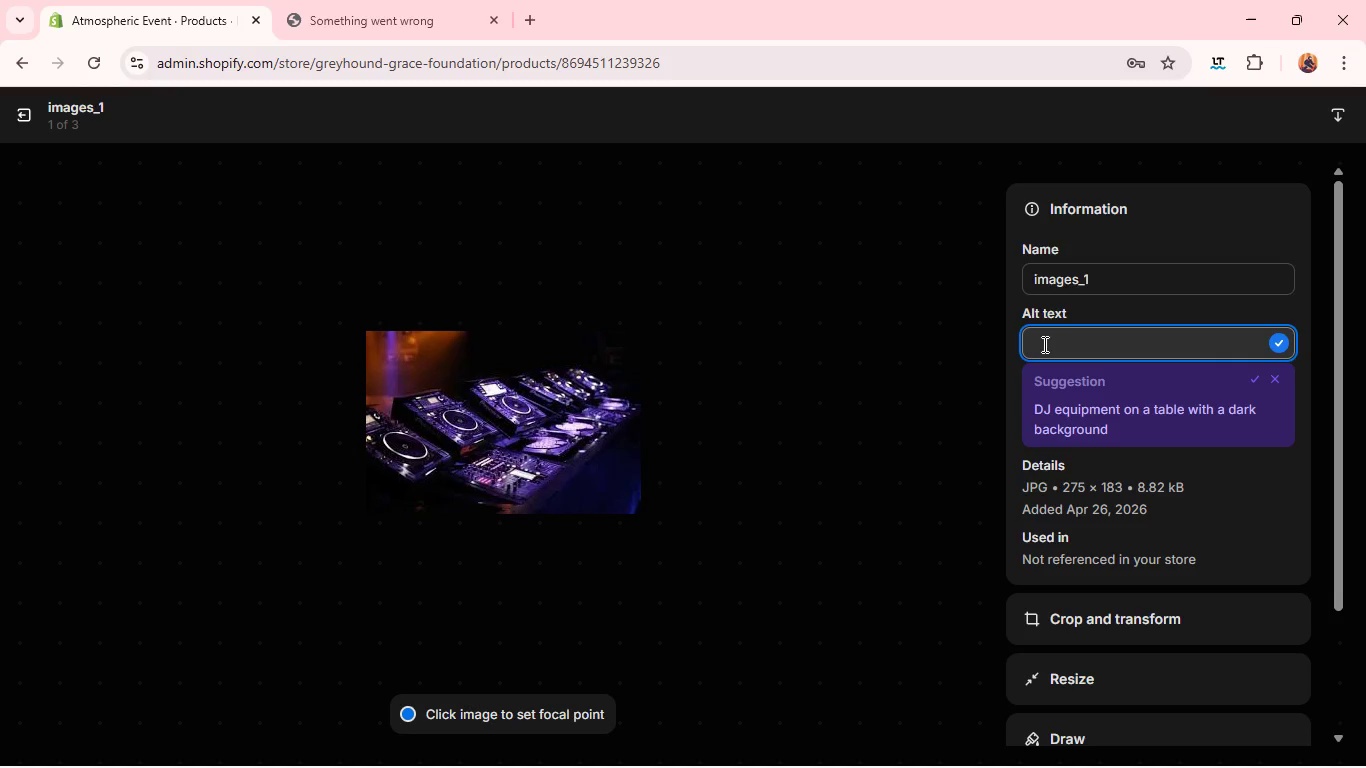 
type(Dj)
key(Backspace)
 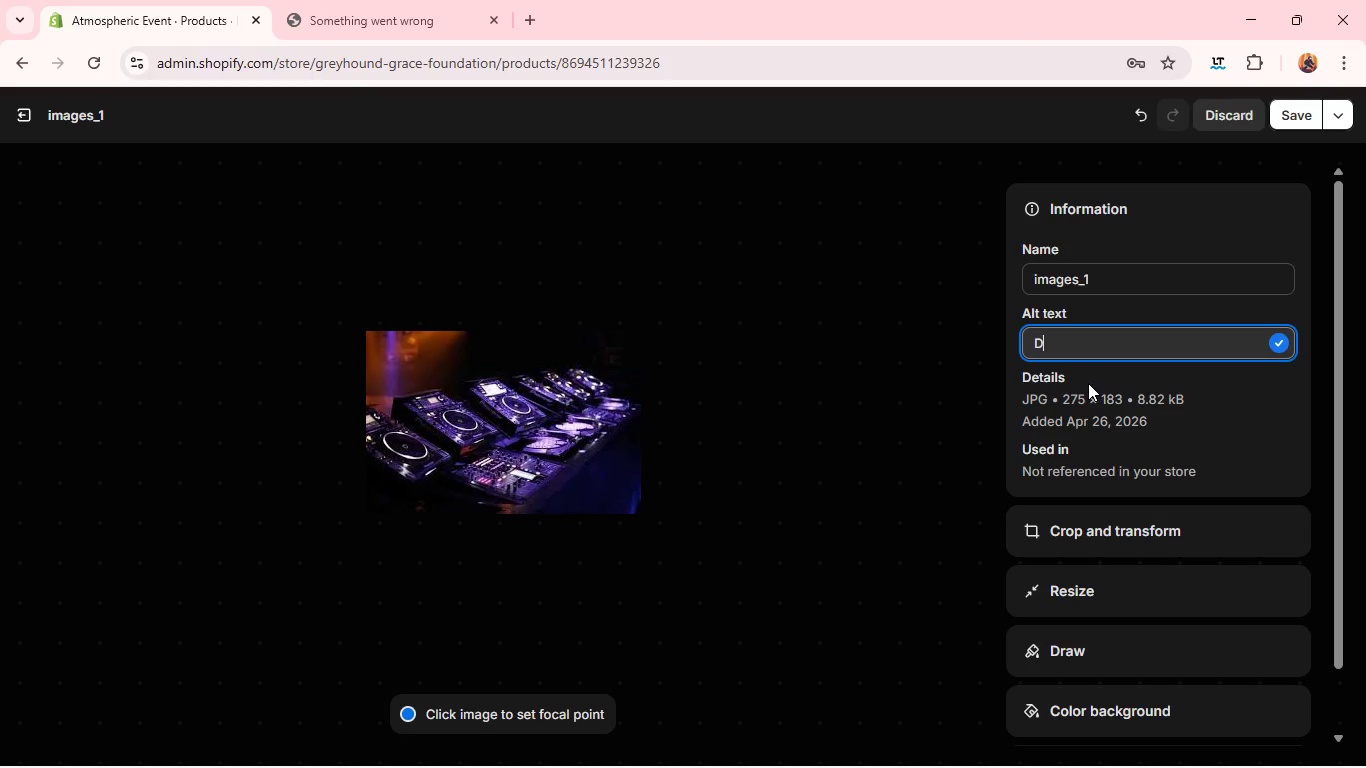 
wait(5.78)
 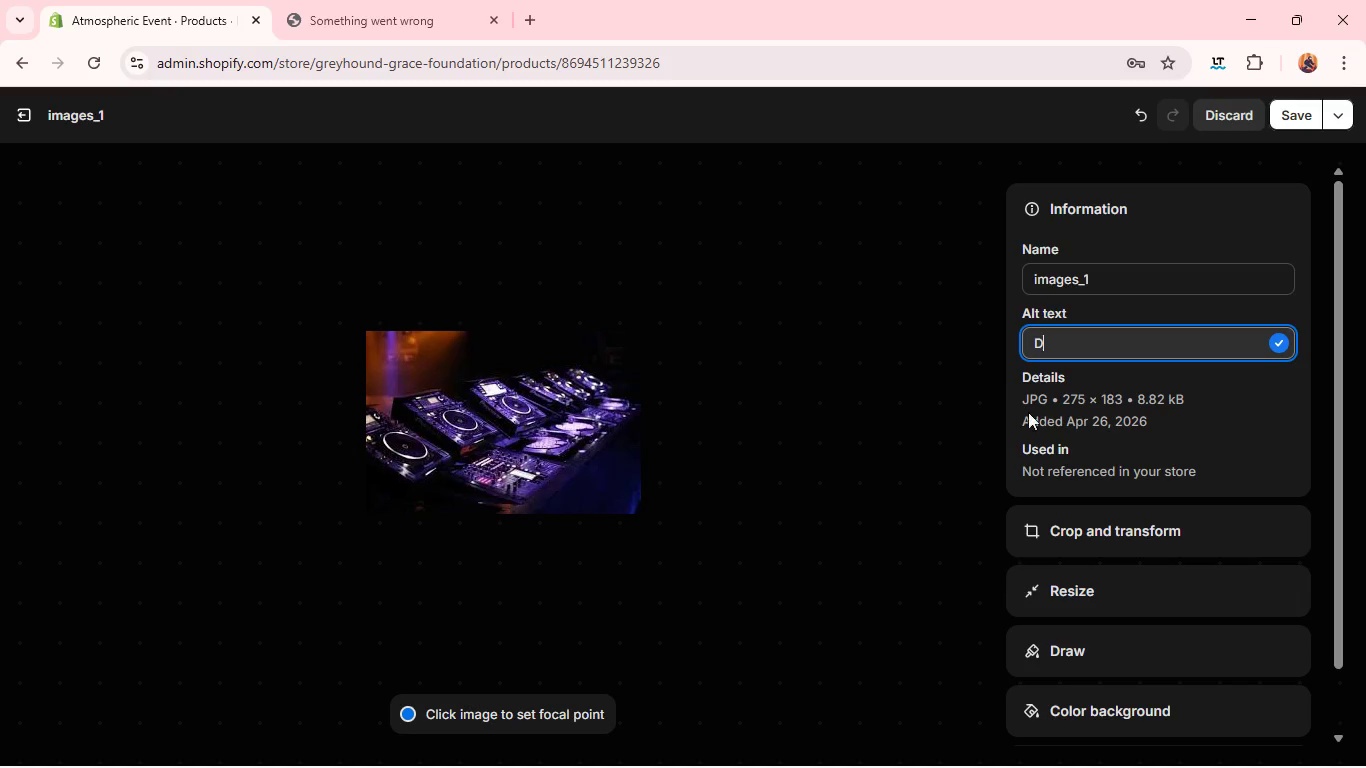 
type(J controller event setup )
 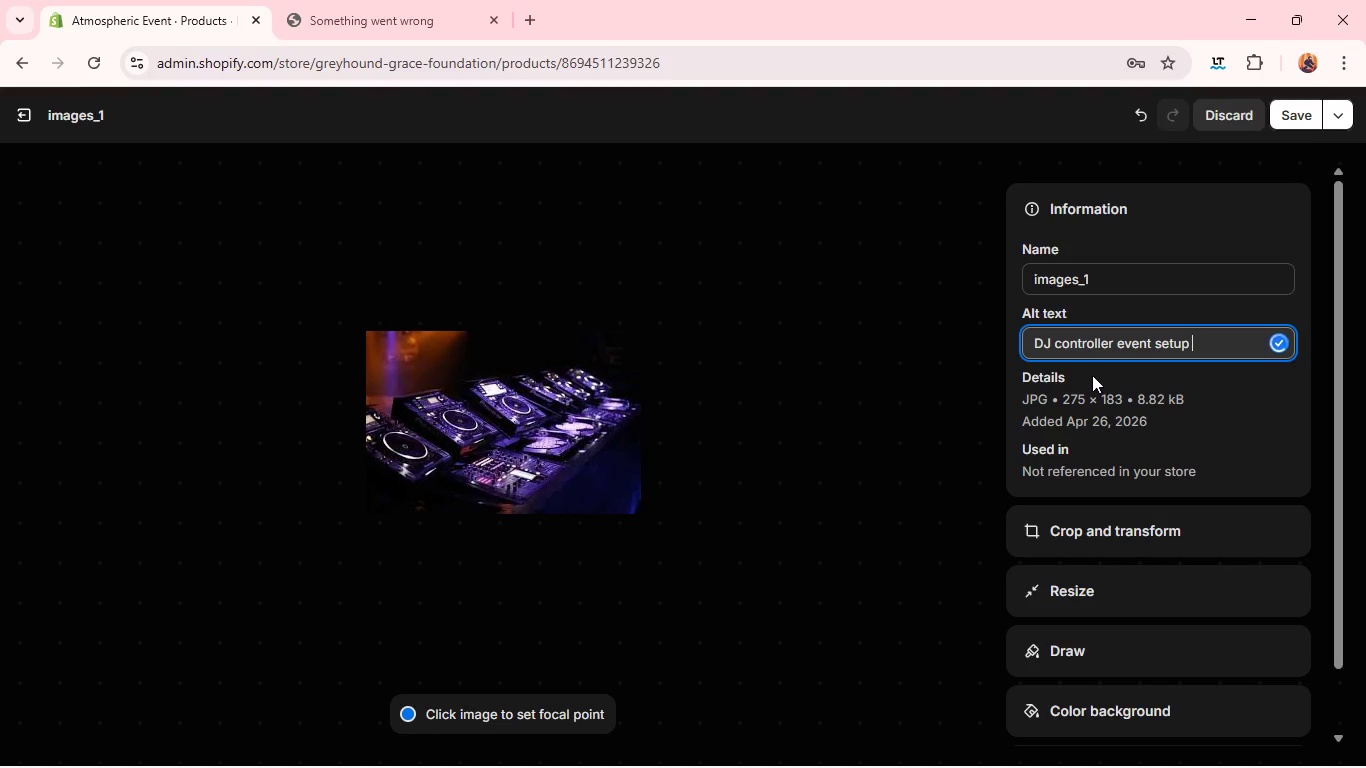 
left_click([1115, 543])
 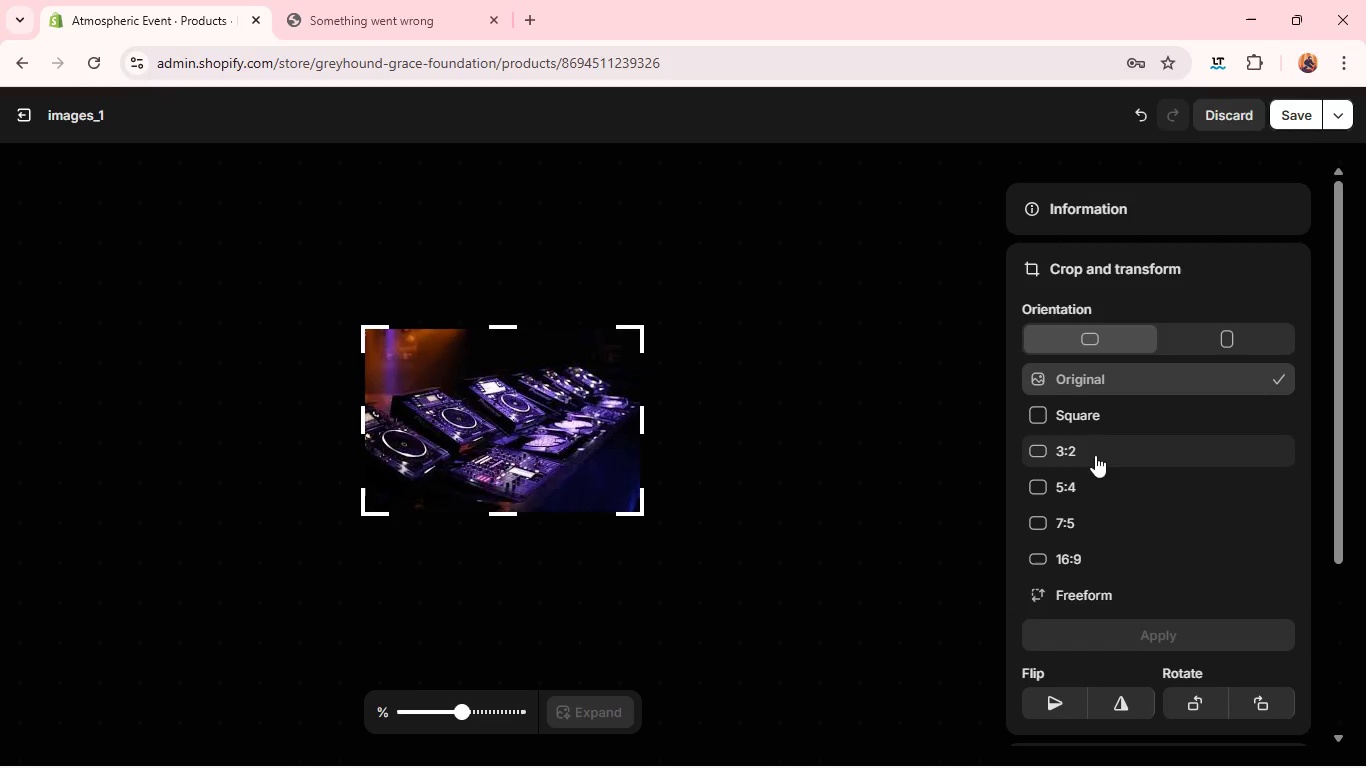 
left_click([1092, 445])
 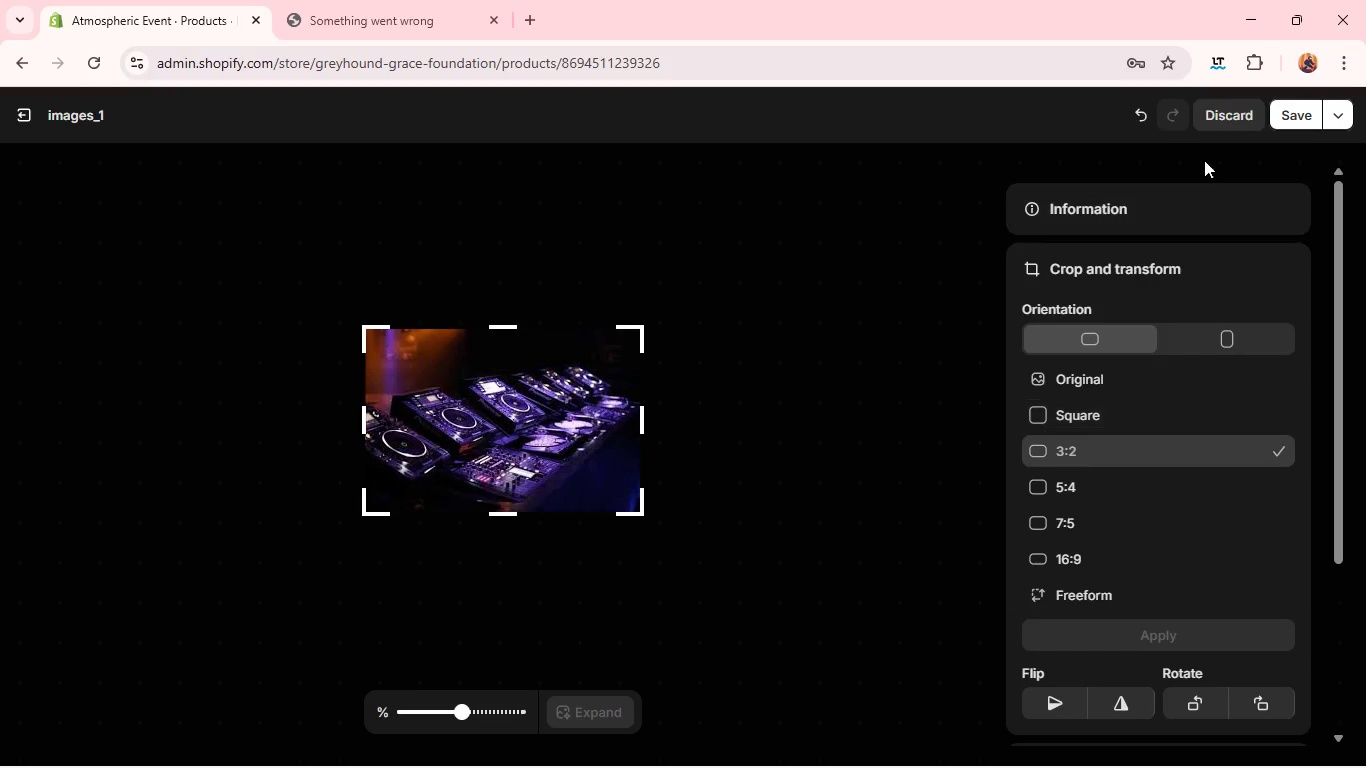 
left_click([1282, 105])
 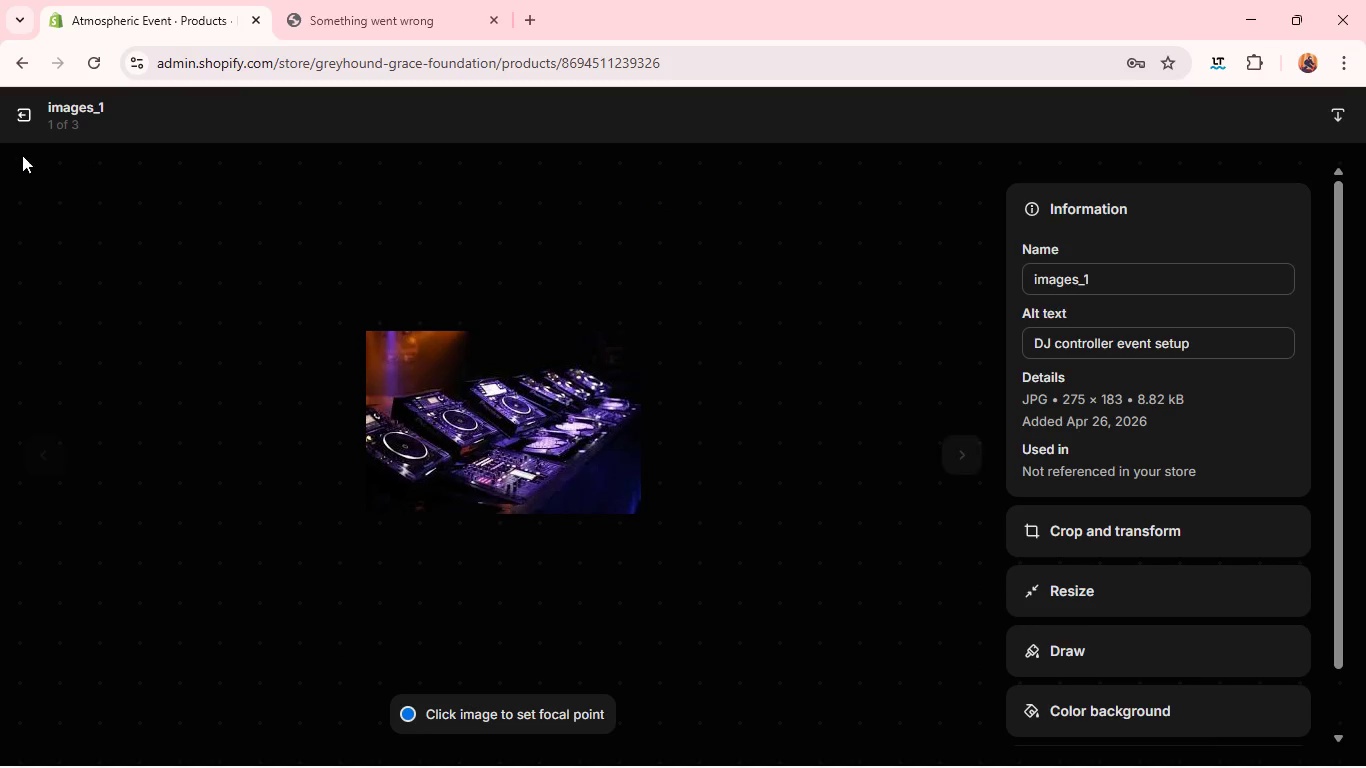 
left_click([20, 119])
 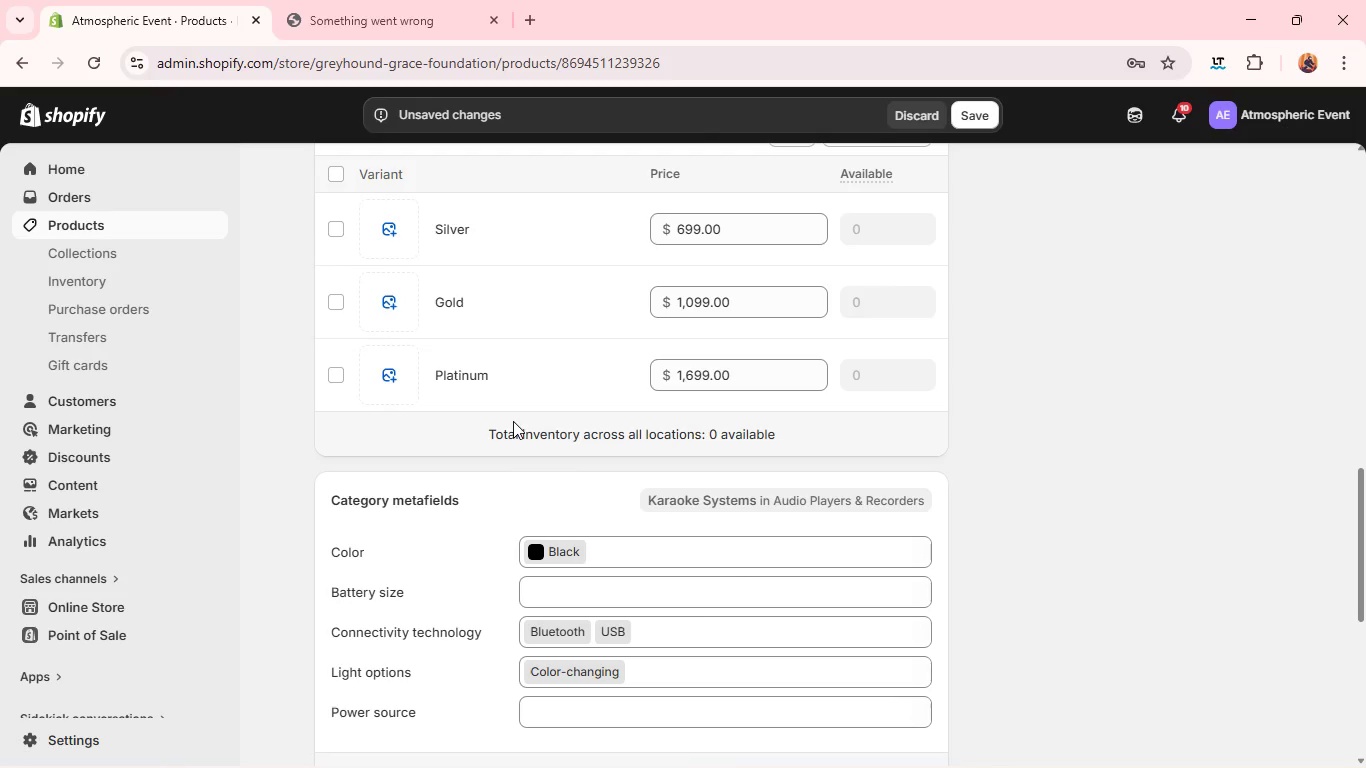 
wait(32.09)
 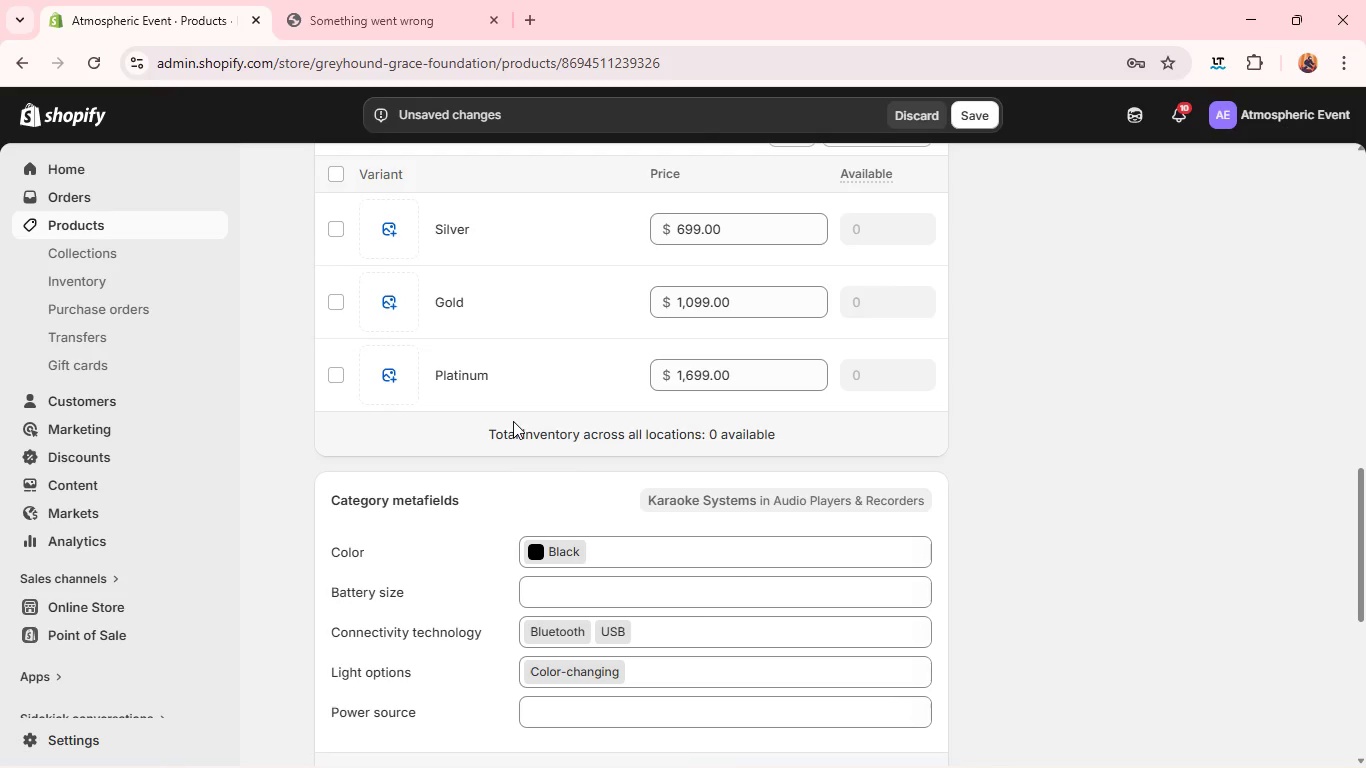 
double_click([681, 228])
 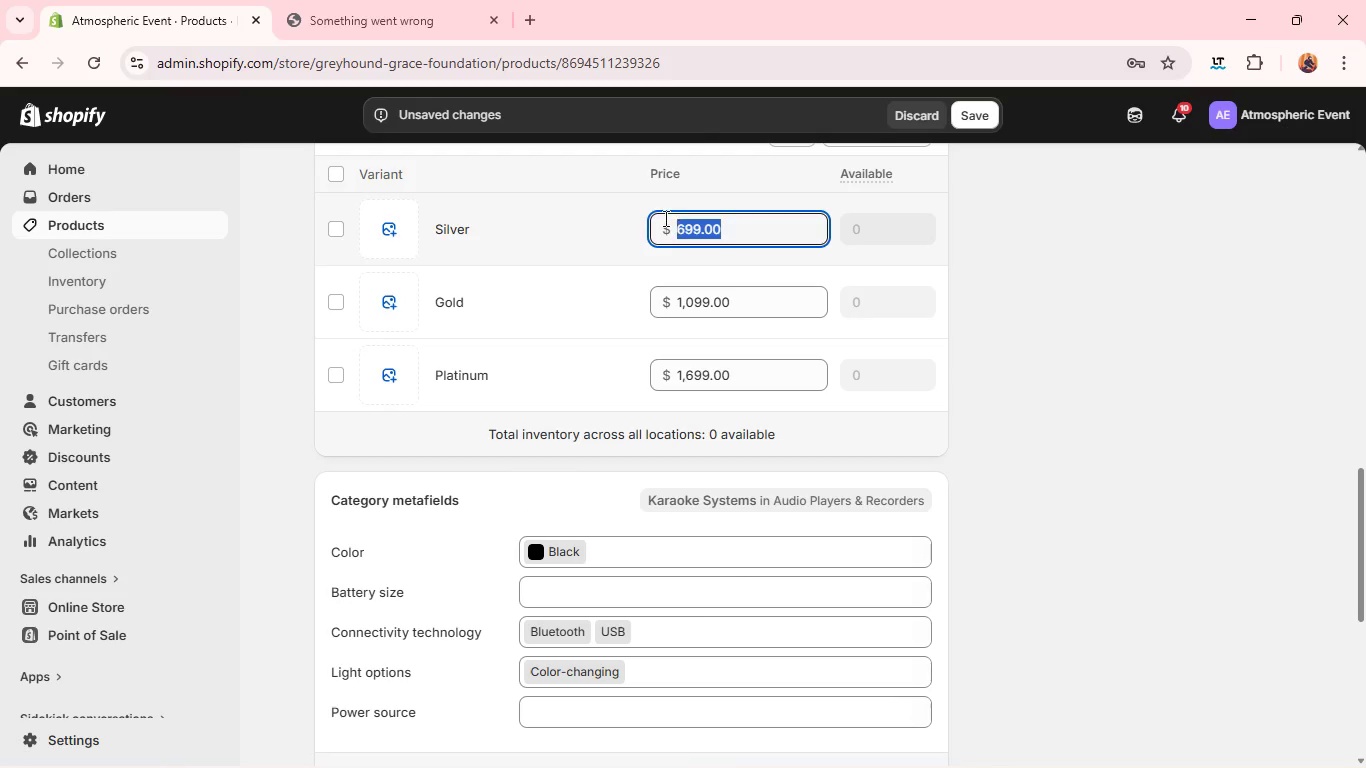 
type(399)
 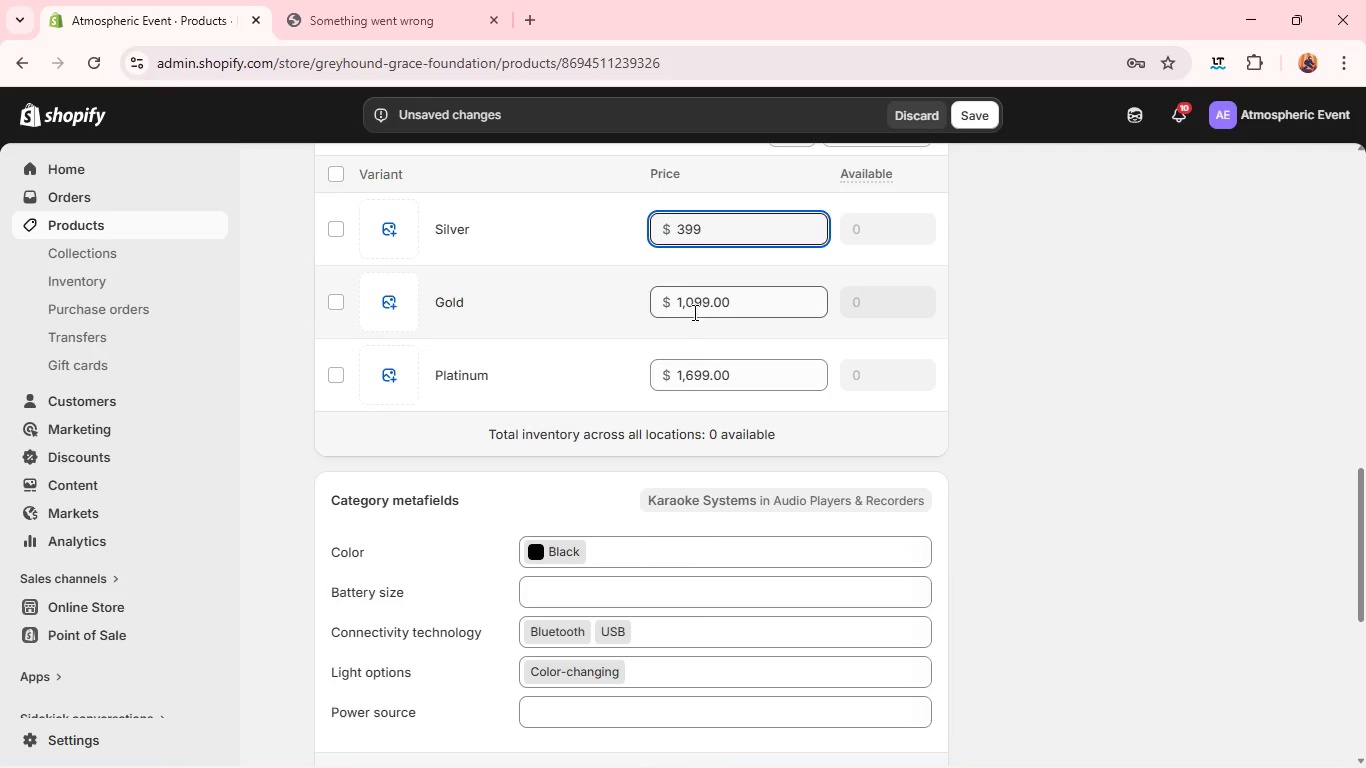 
double_click([696, 311])
 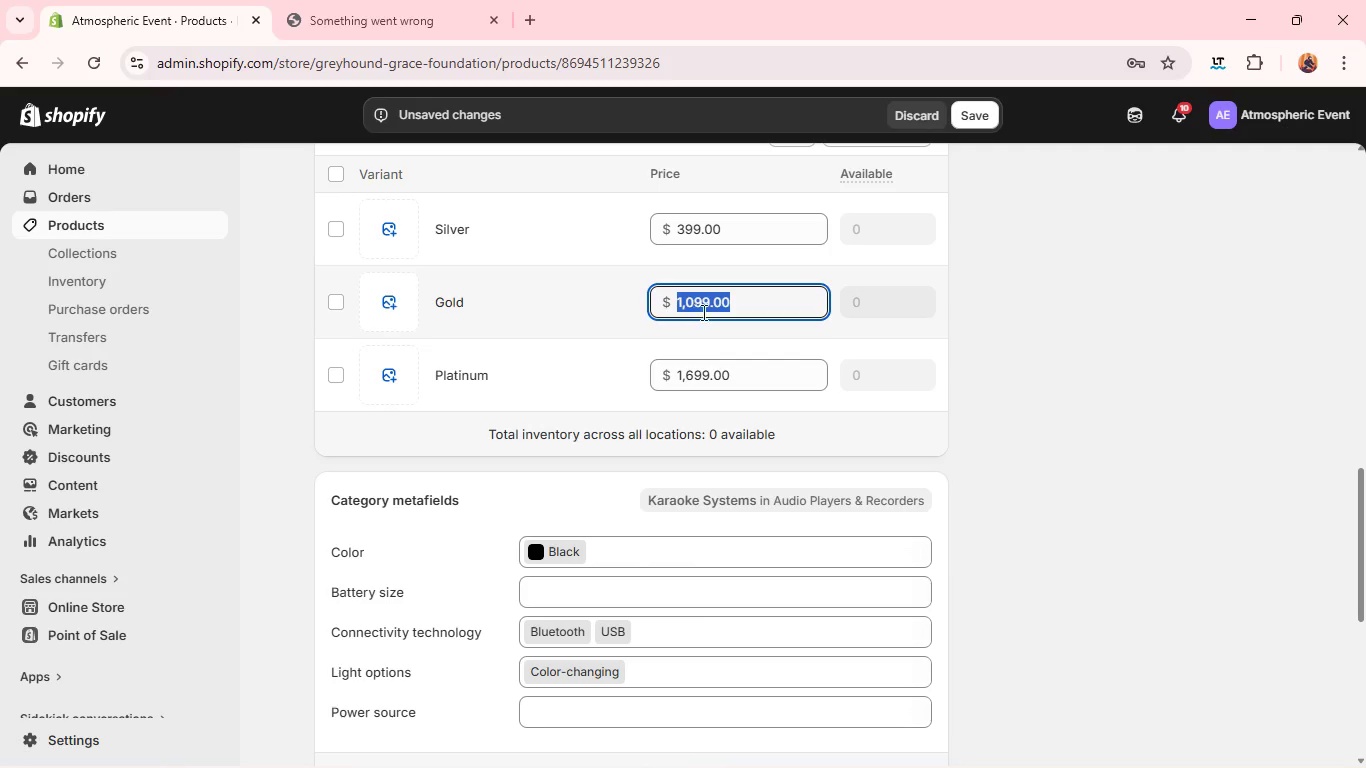 
type(699)
 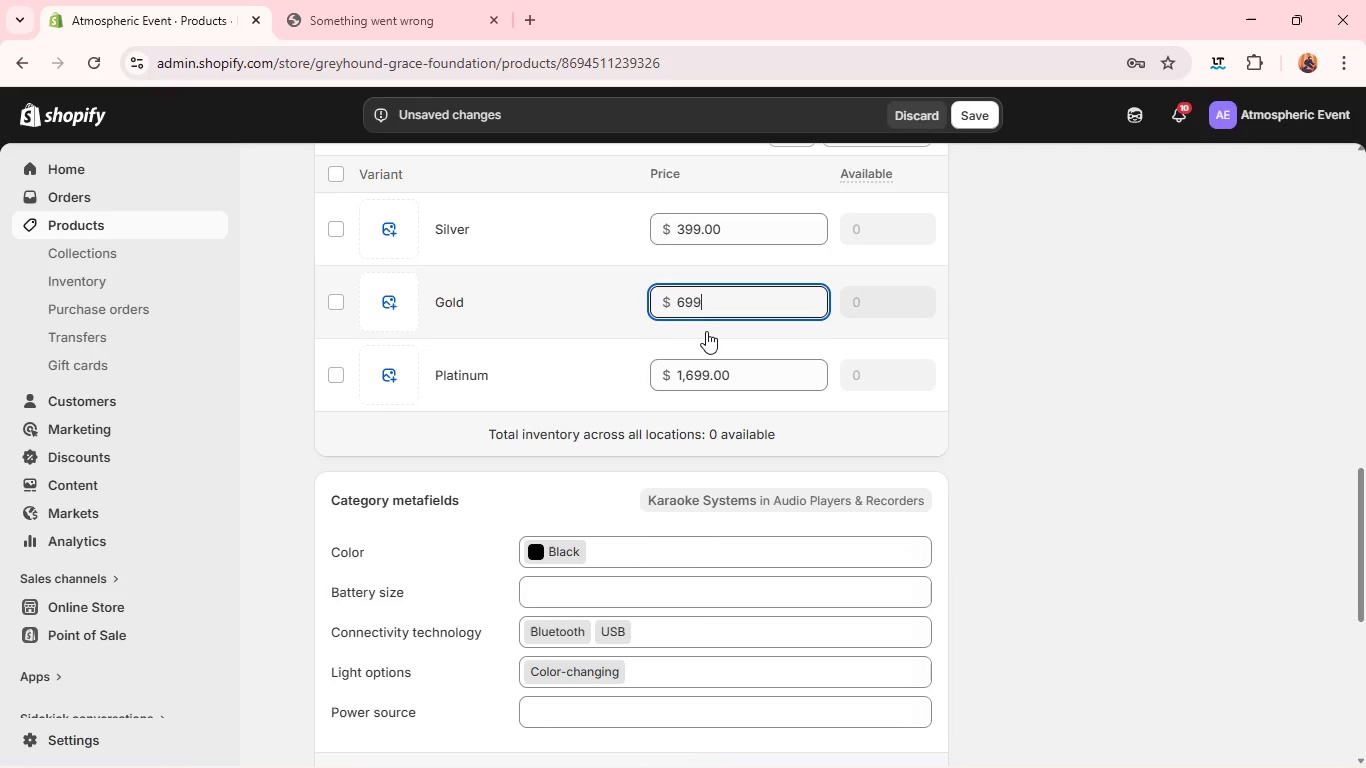 
left_click([710, 330])
 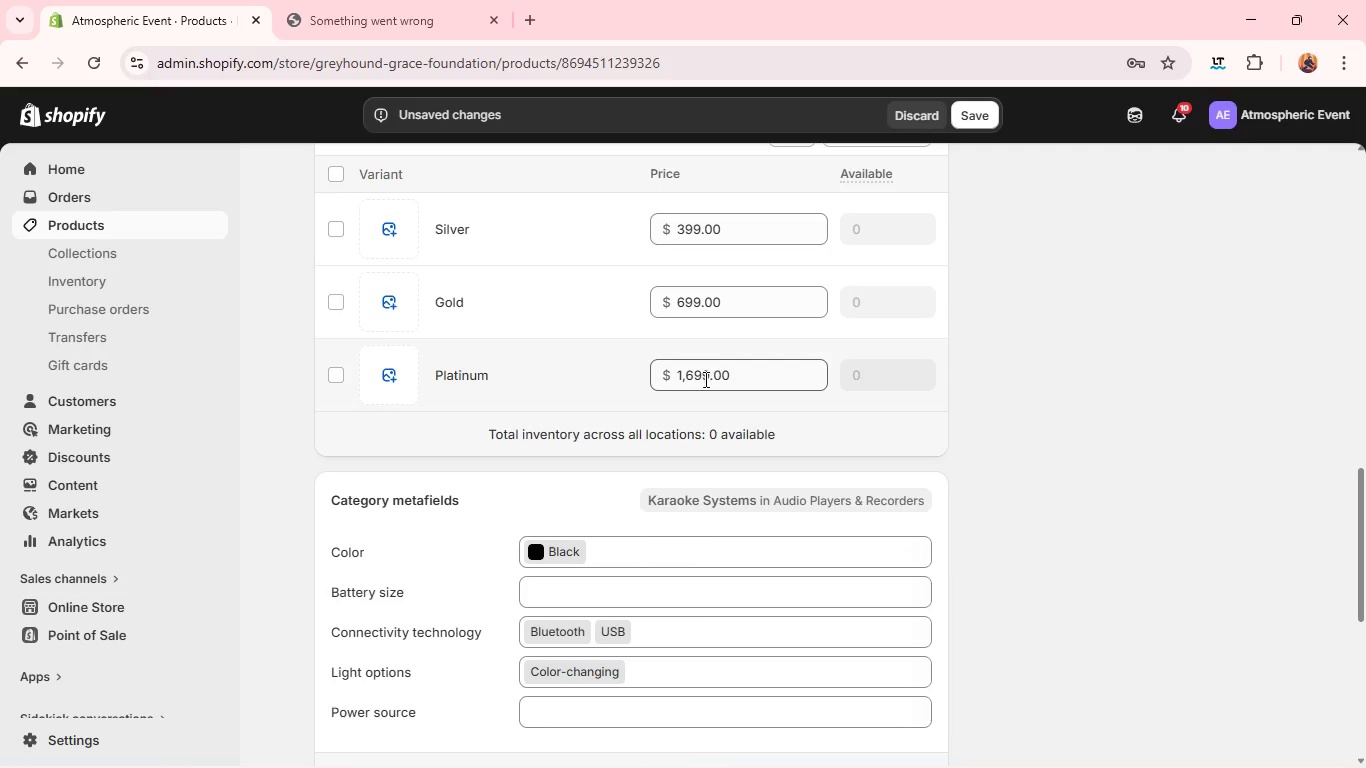 
double_click([704, 379])
 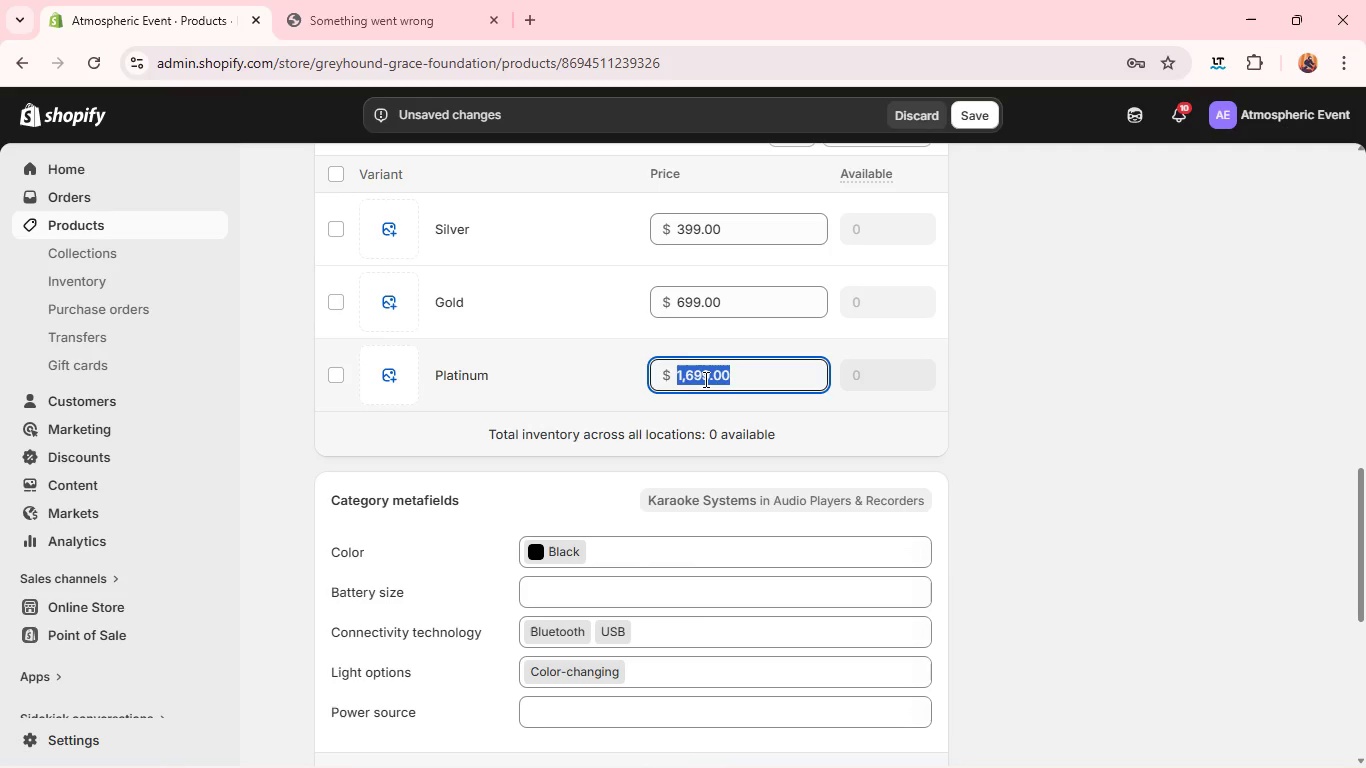 
triple_click([704, 379])
 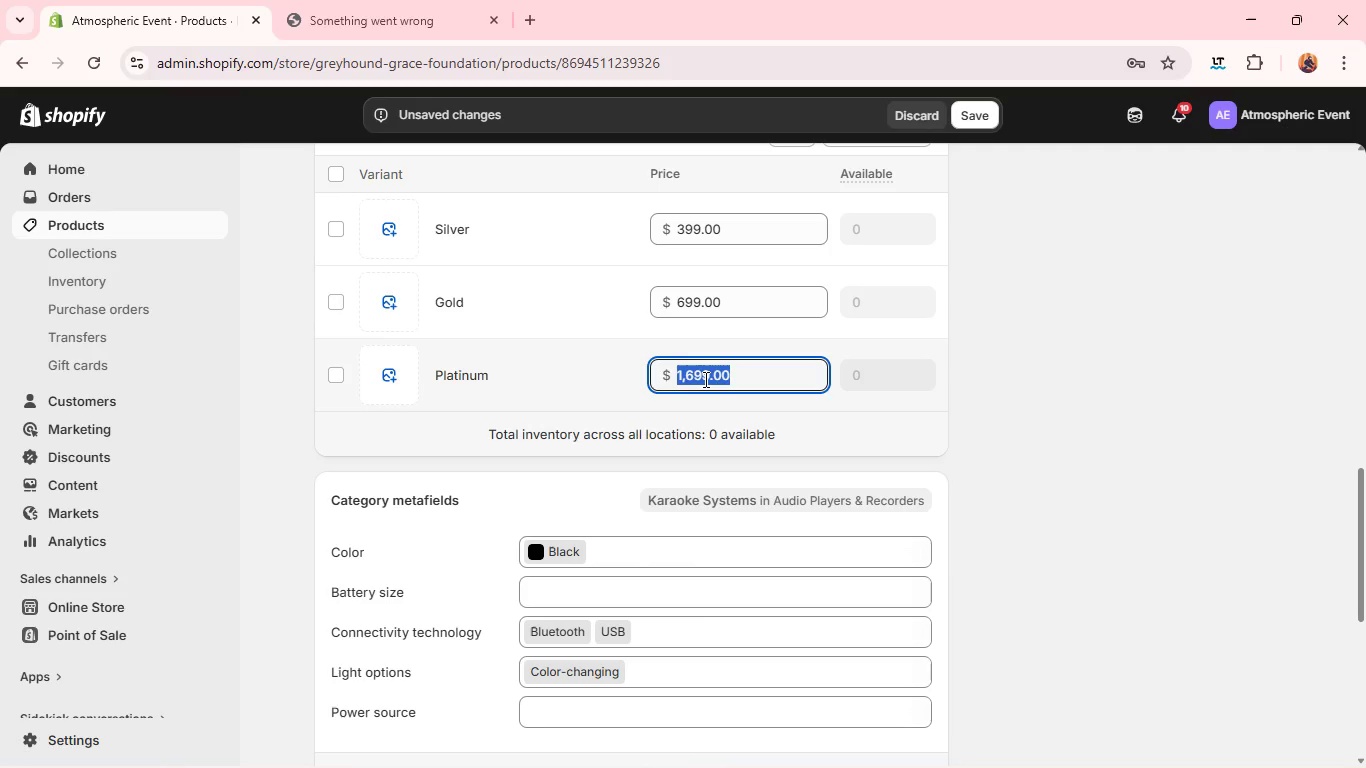 
type(1099)
 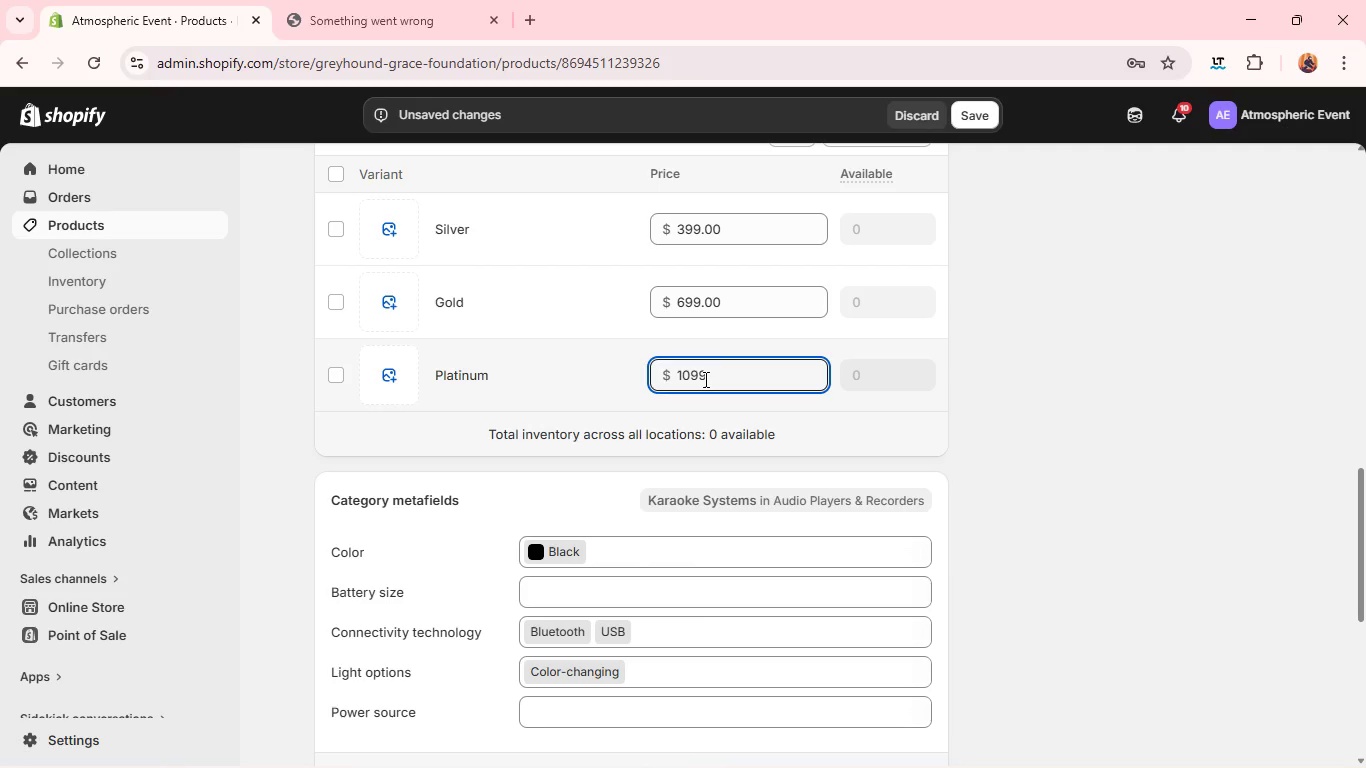 
wait(52.75)
 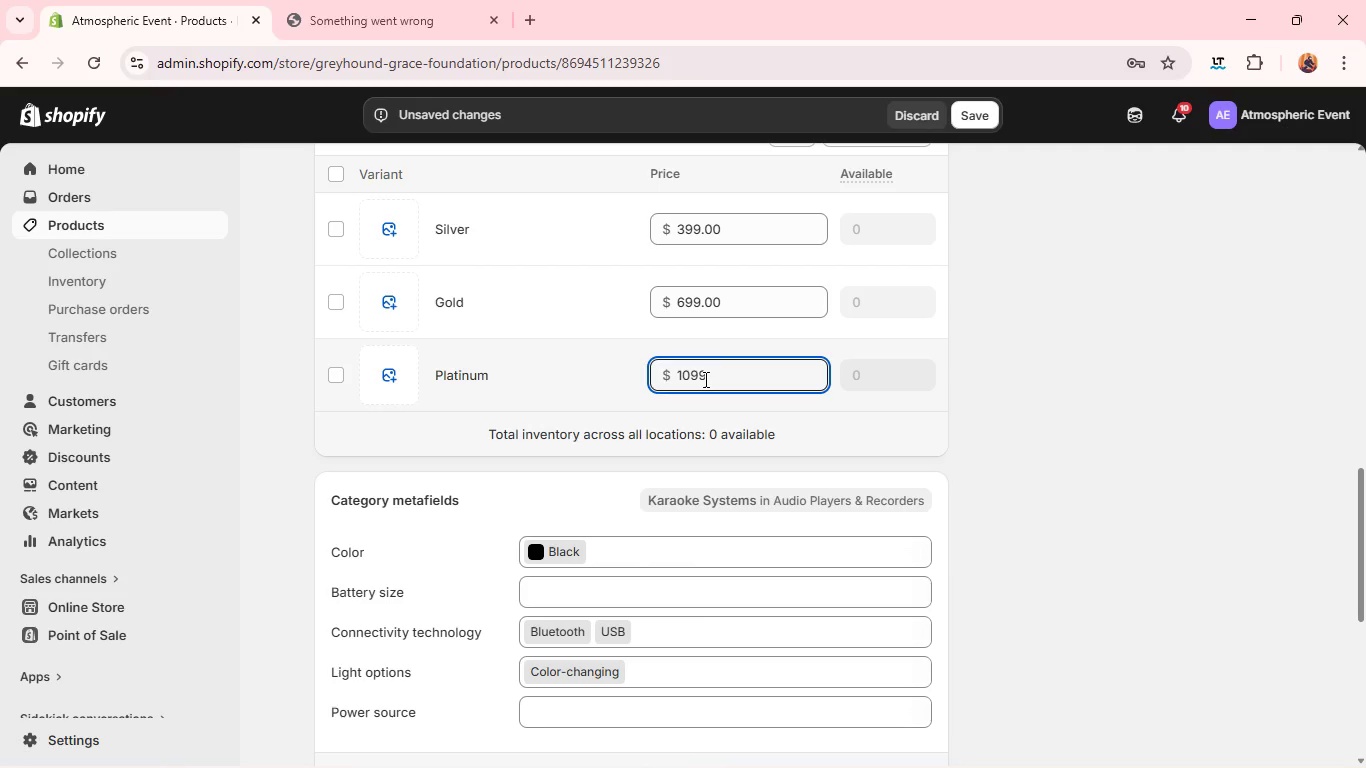 
left_click([916, 514])
 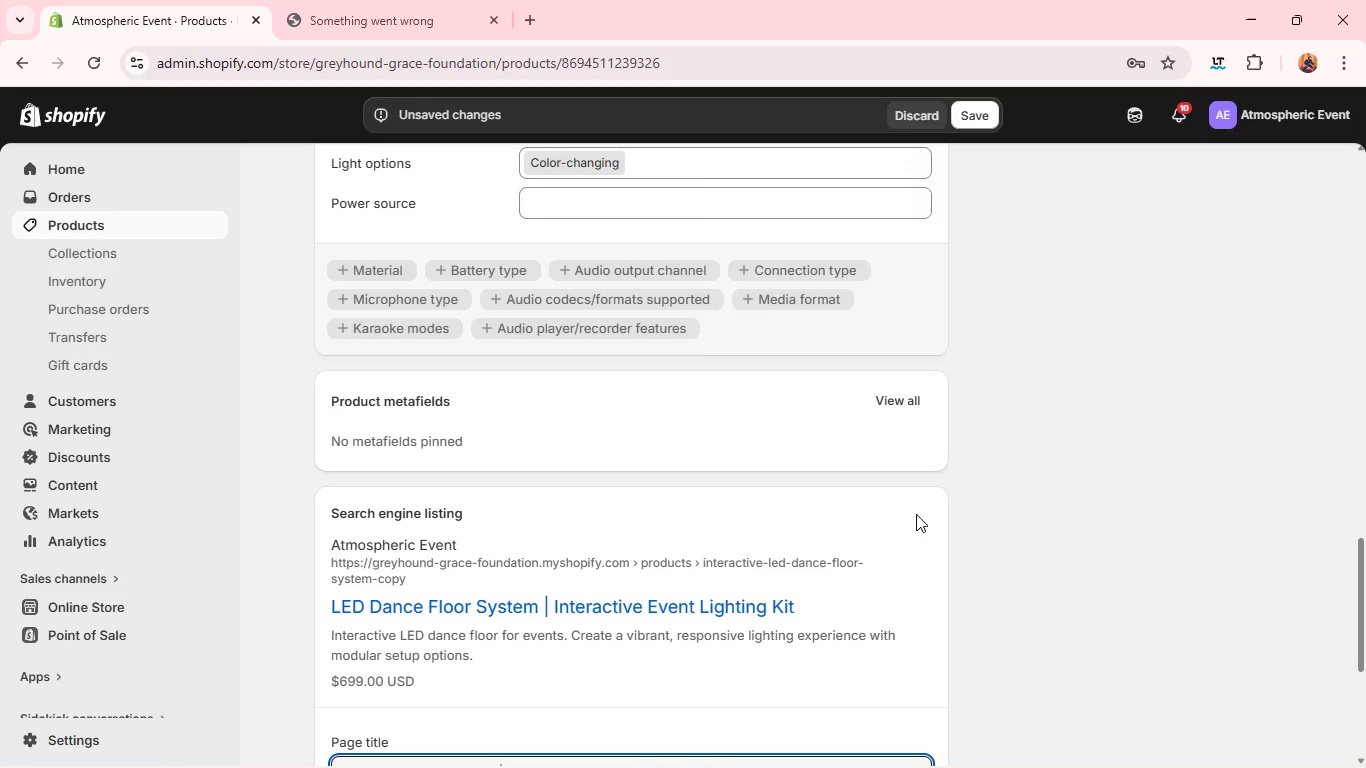 
wait(21.08)
 